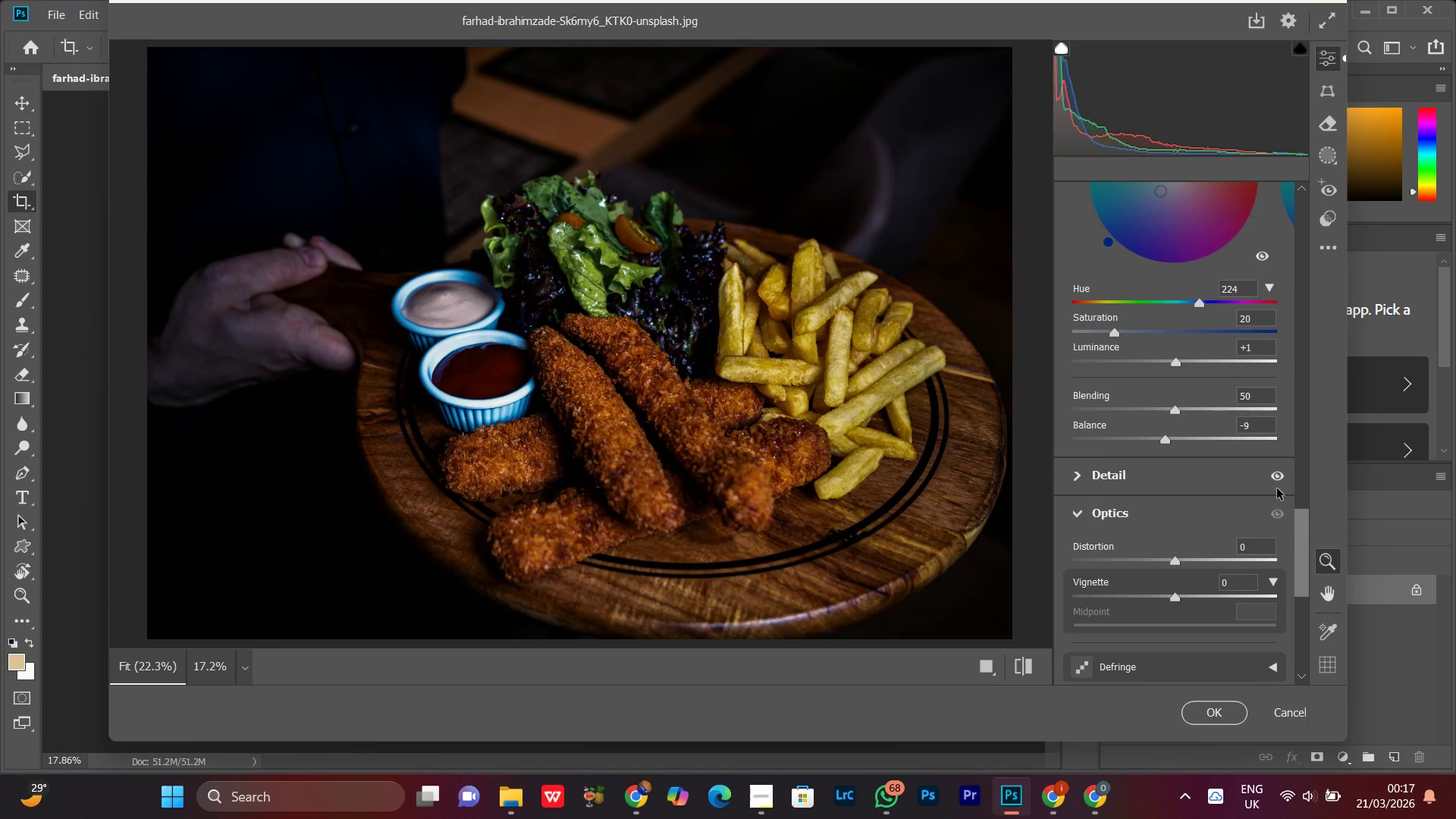 
left_click([1272, 475])
 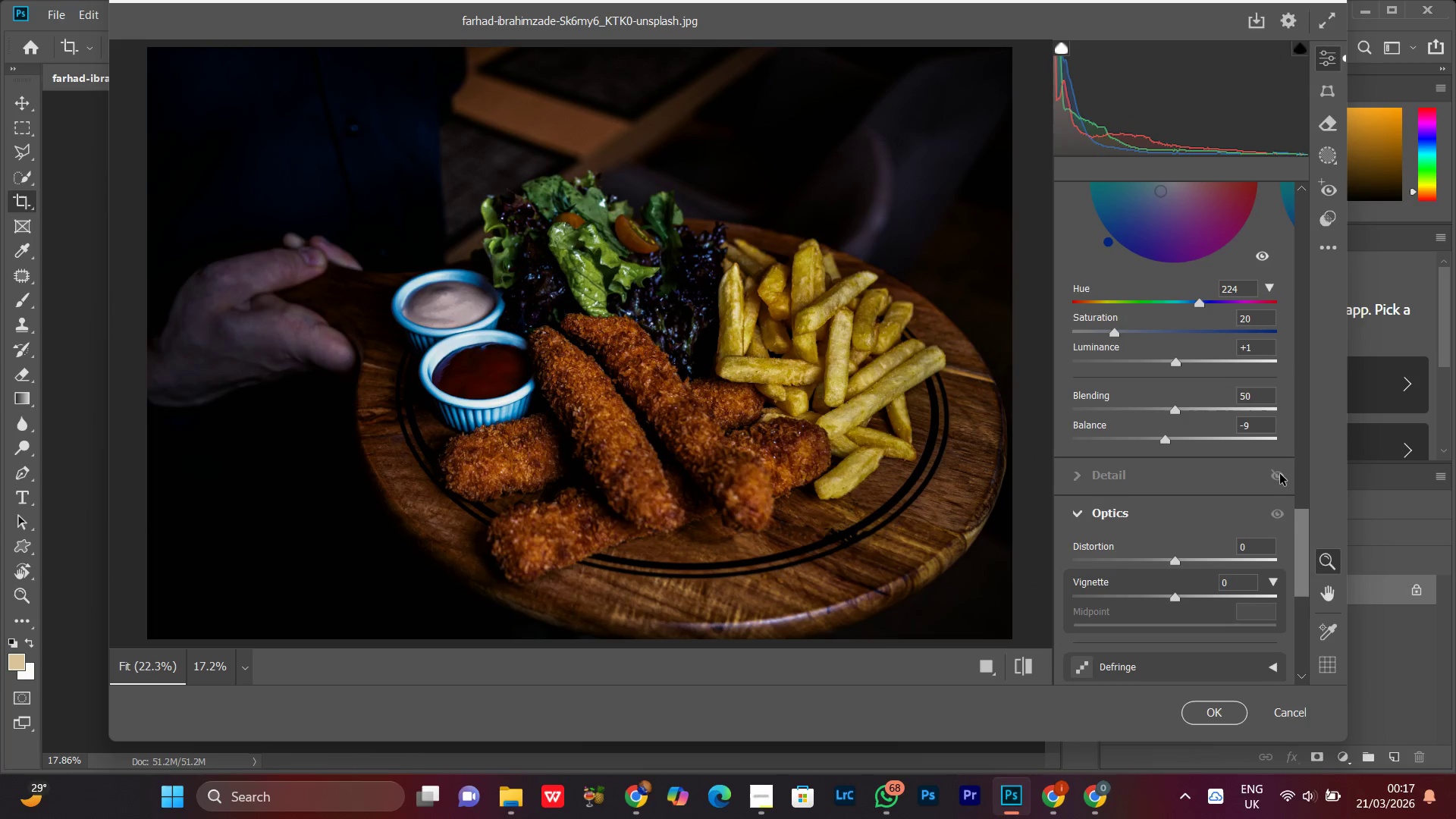 
left_click([1280, 474])
 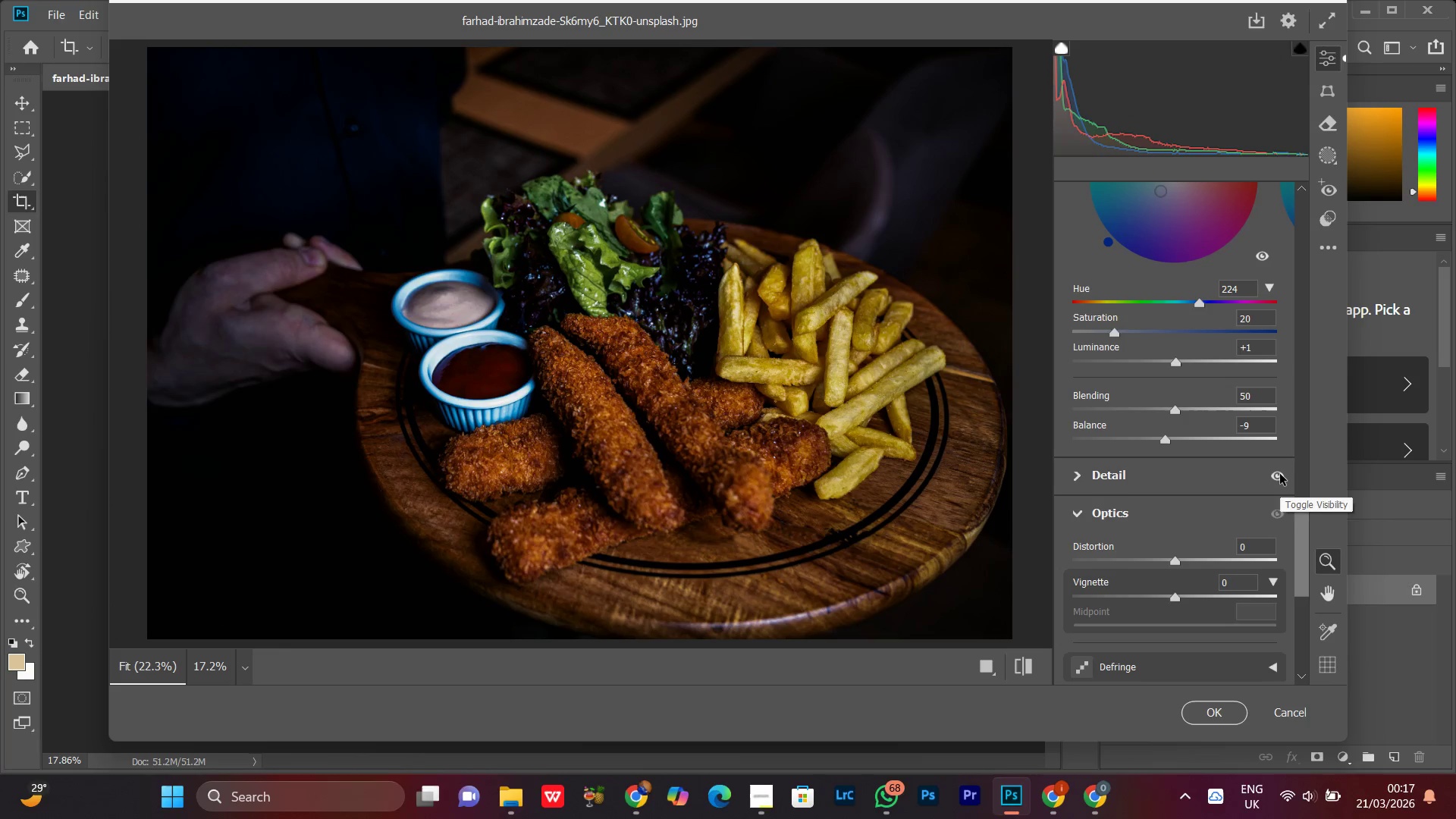 
left_click([1280, 474])
 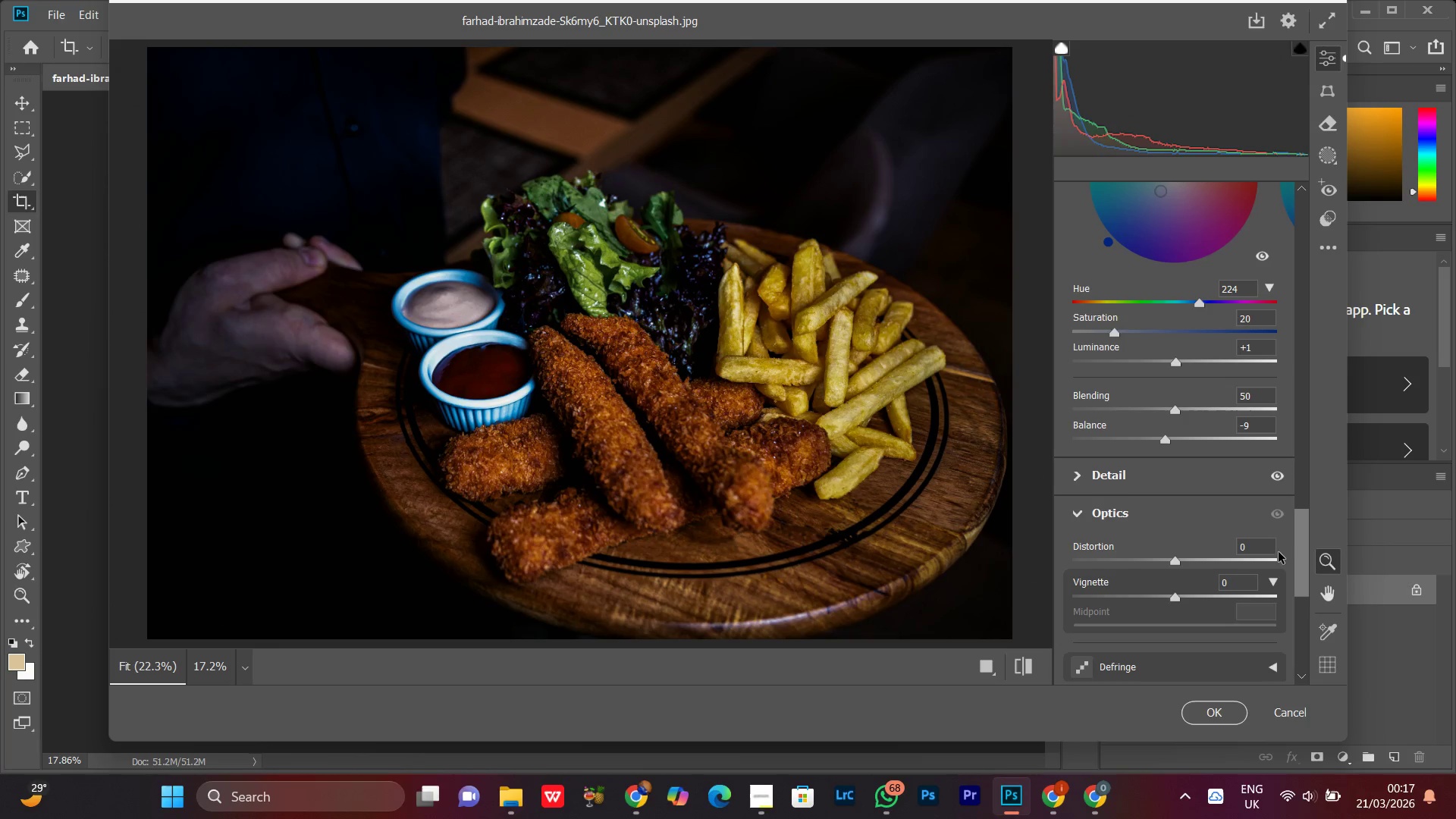 
left_click_drag(start_coordinate=[1294, 553], to_coordinate=[1294, 570])
 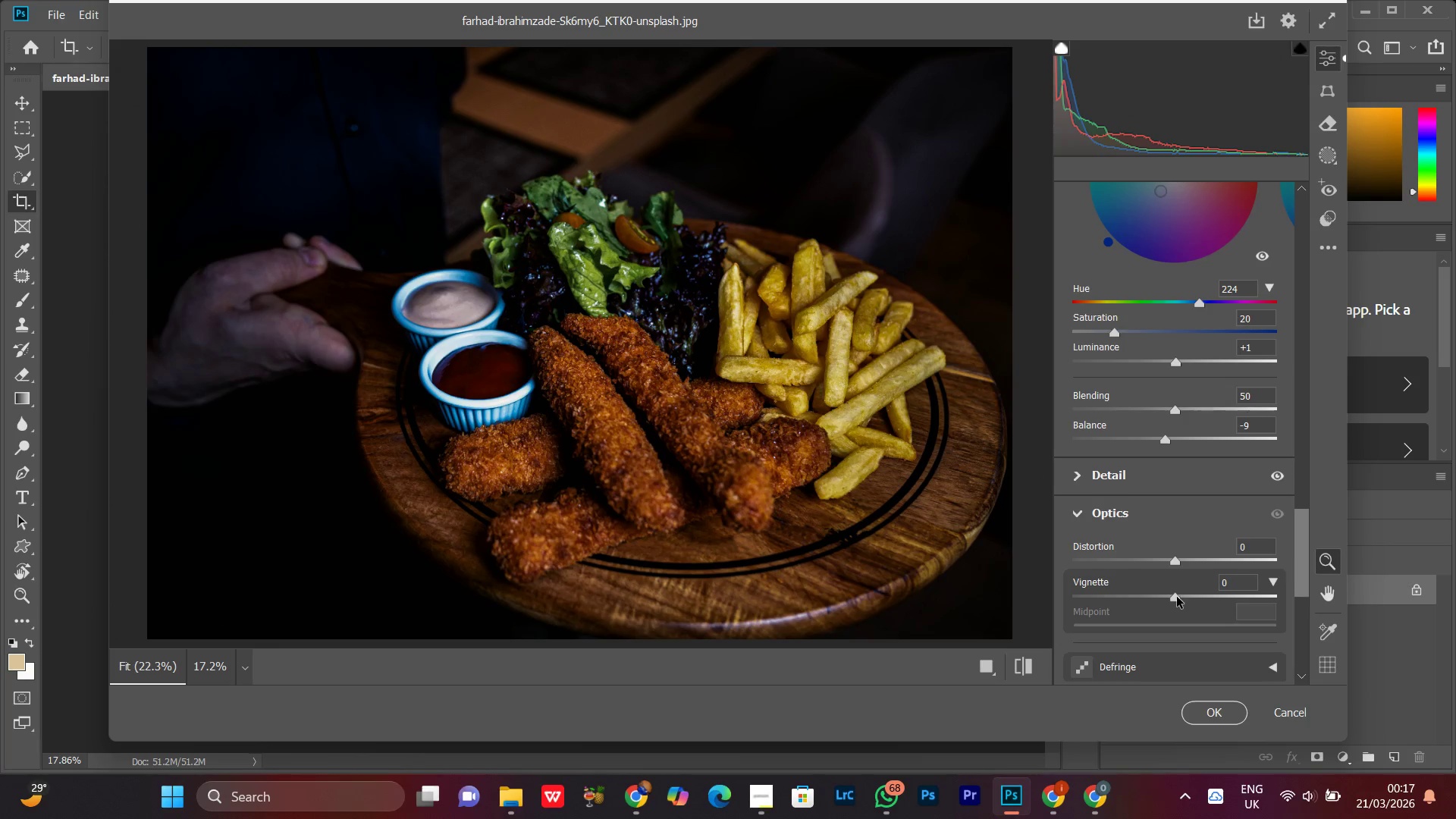 
left_click_drag(start_coordinate=[1177, 597], to_coordinate=[1158, 613])
 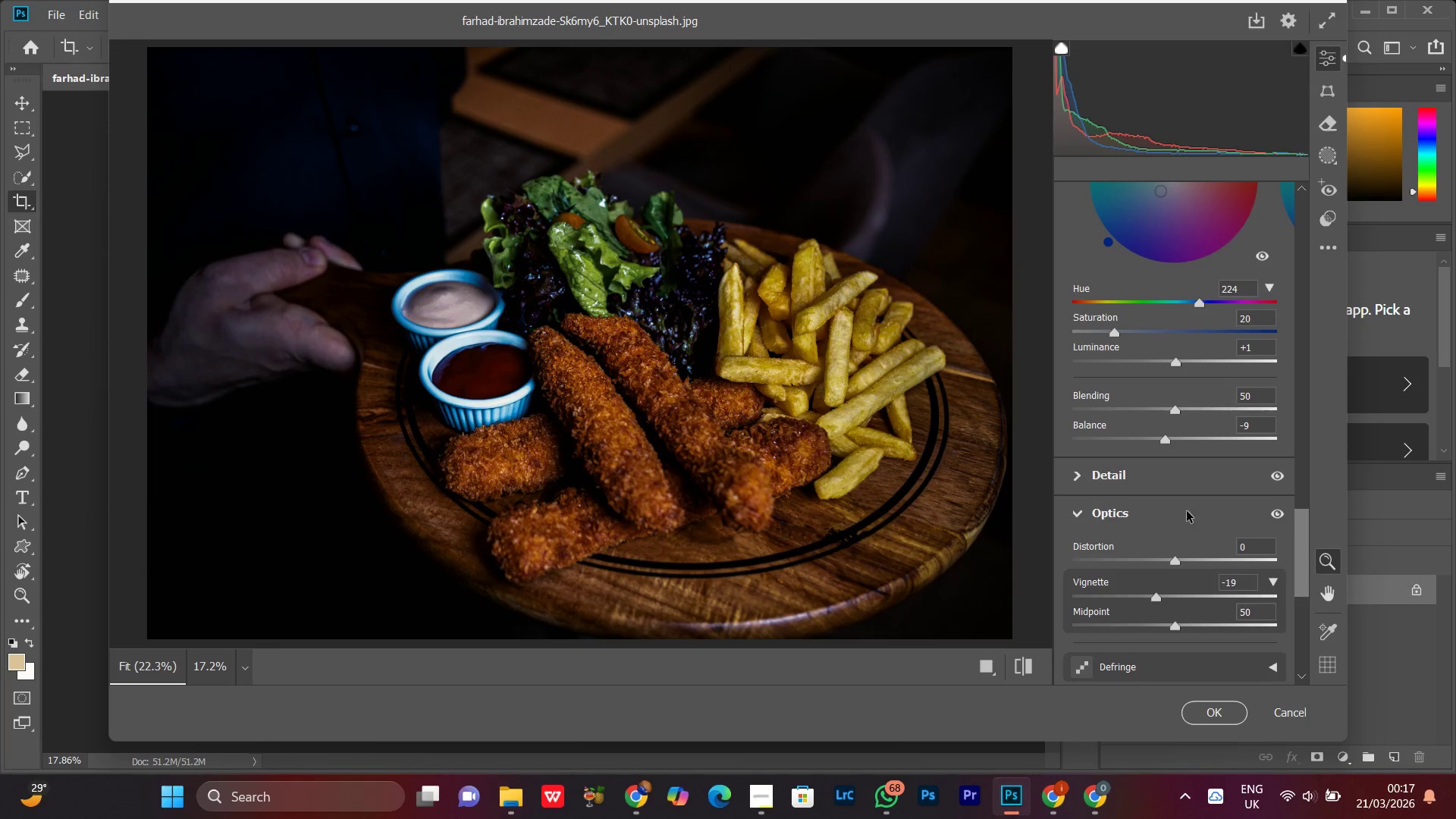 
scroll: coordinate [1215, 548], scroll_direction: up, amount: 29.0
 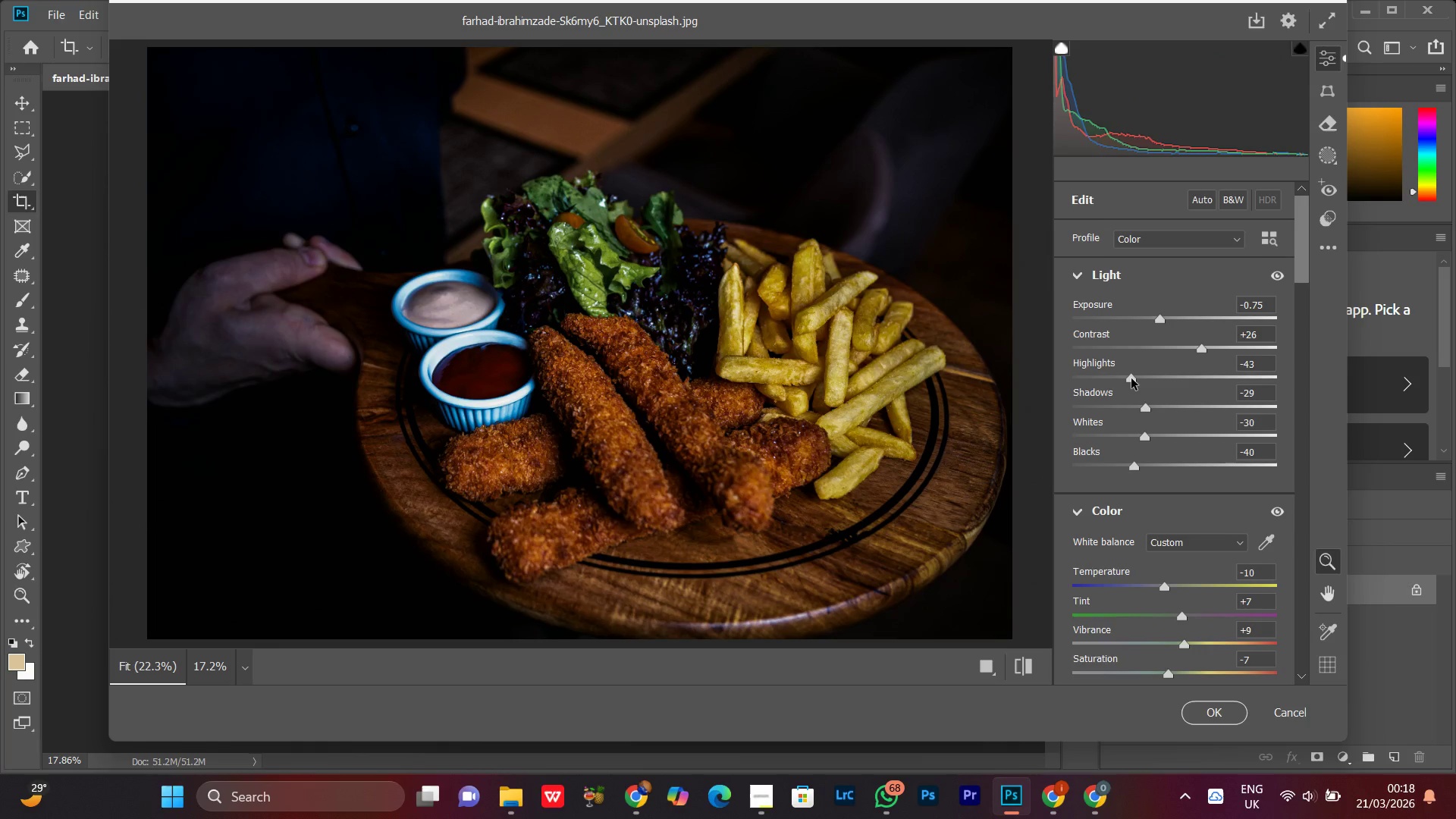 
wait(14.36)
 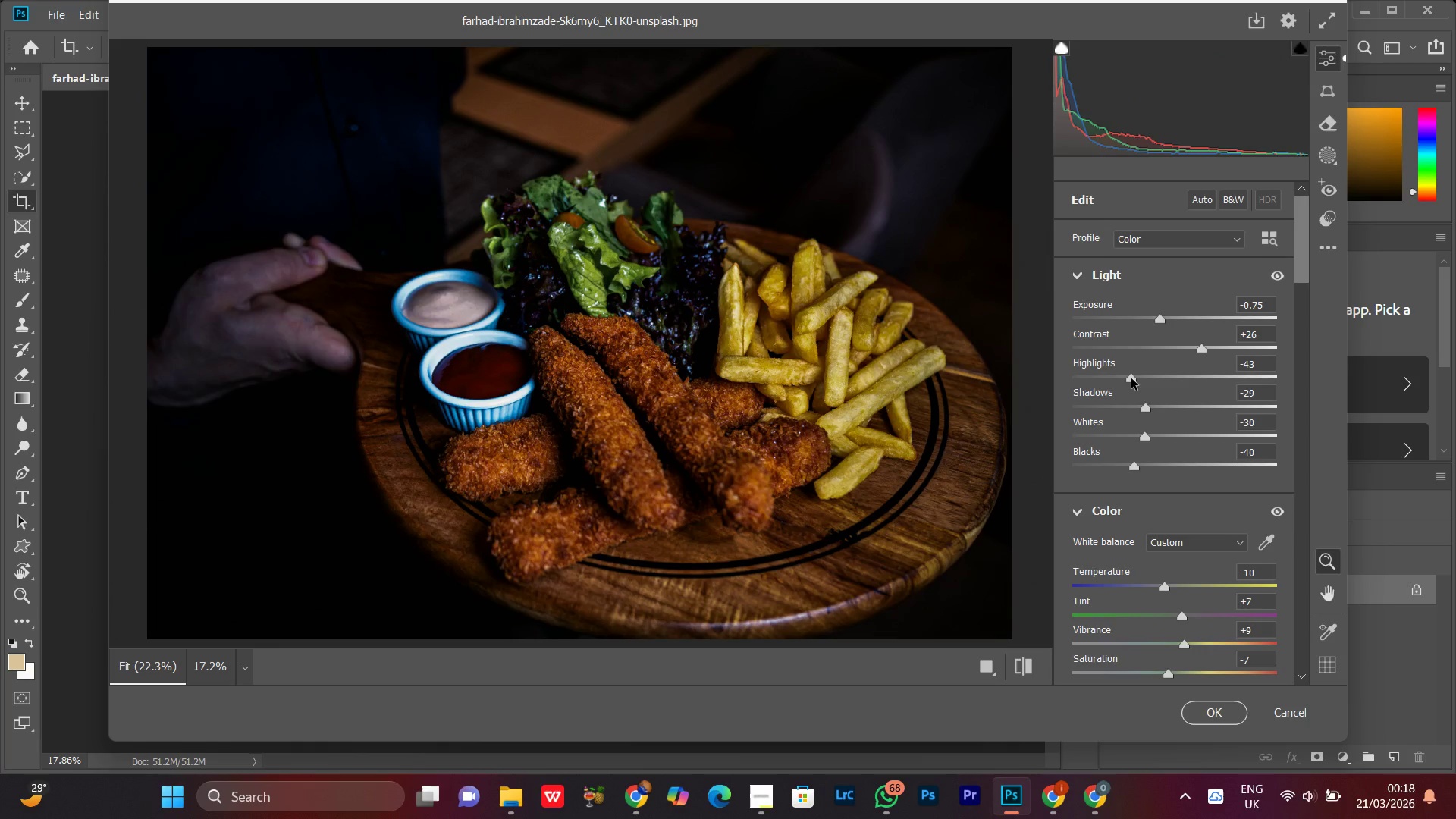 
left_click_drag(start_coordinate=[1147, 437], to_coordinate=[1156, 453])
 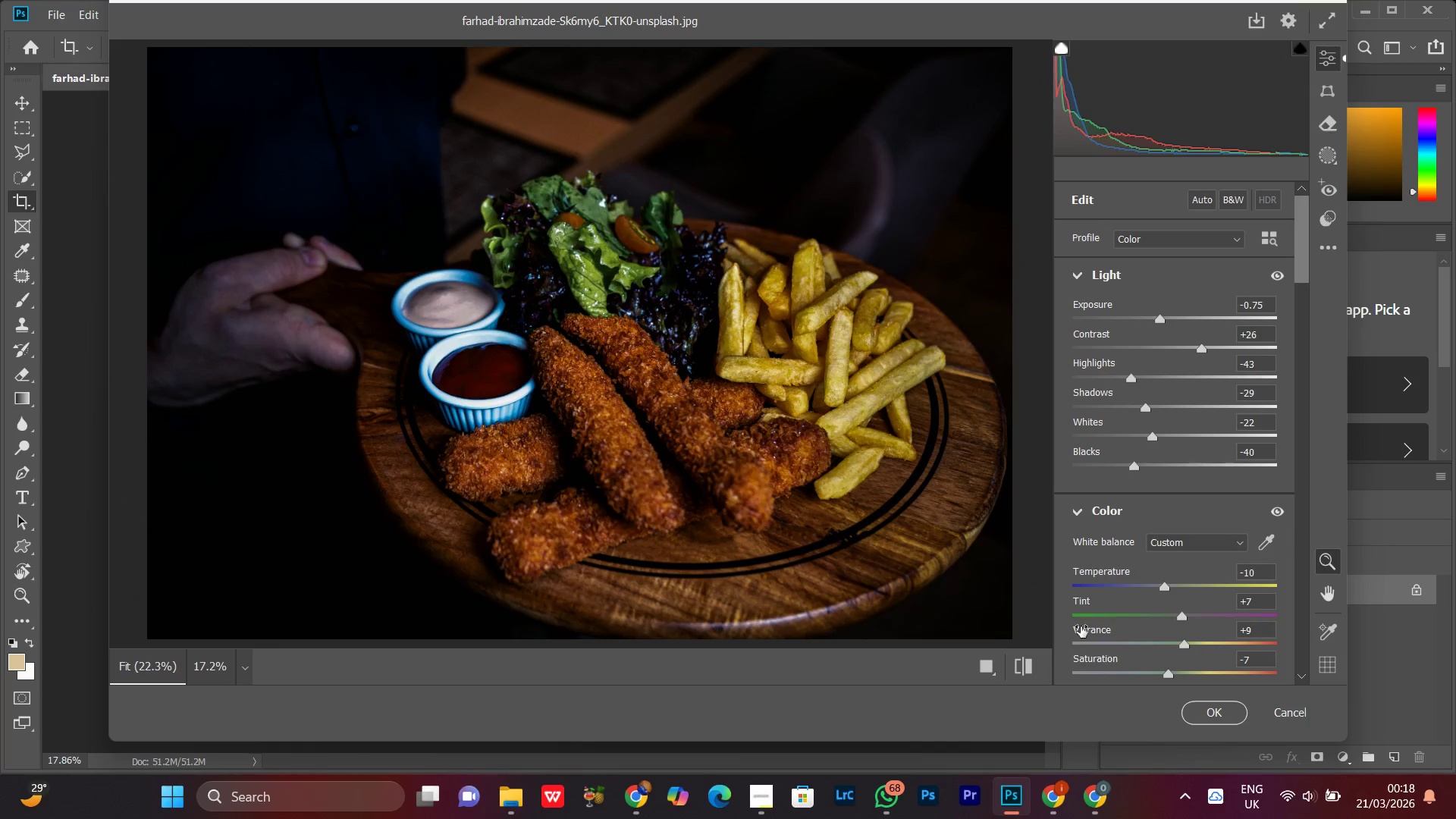 
left_click([1009, 664])
 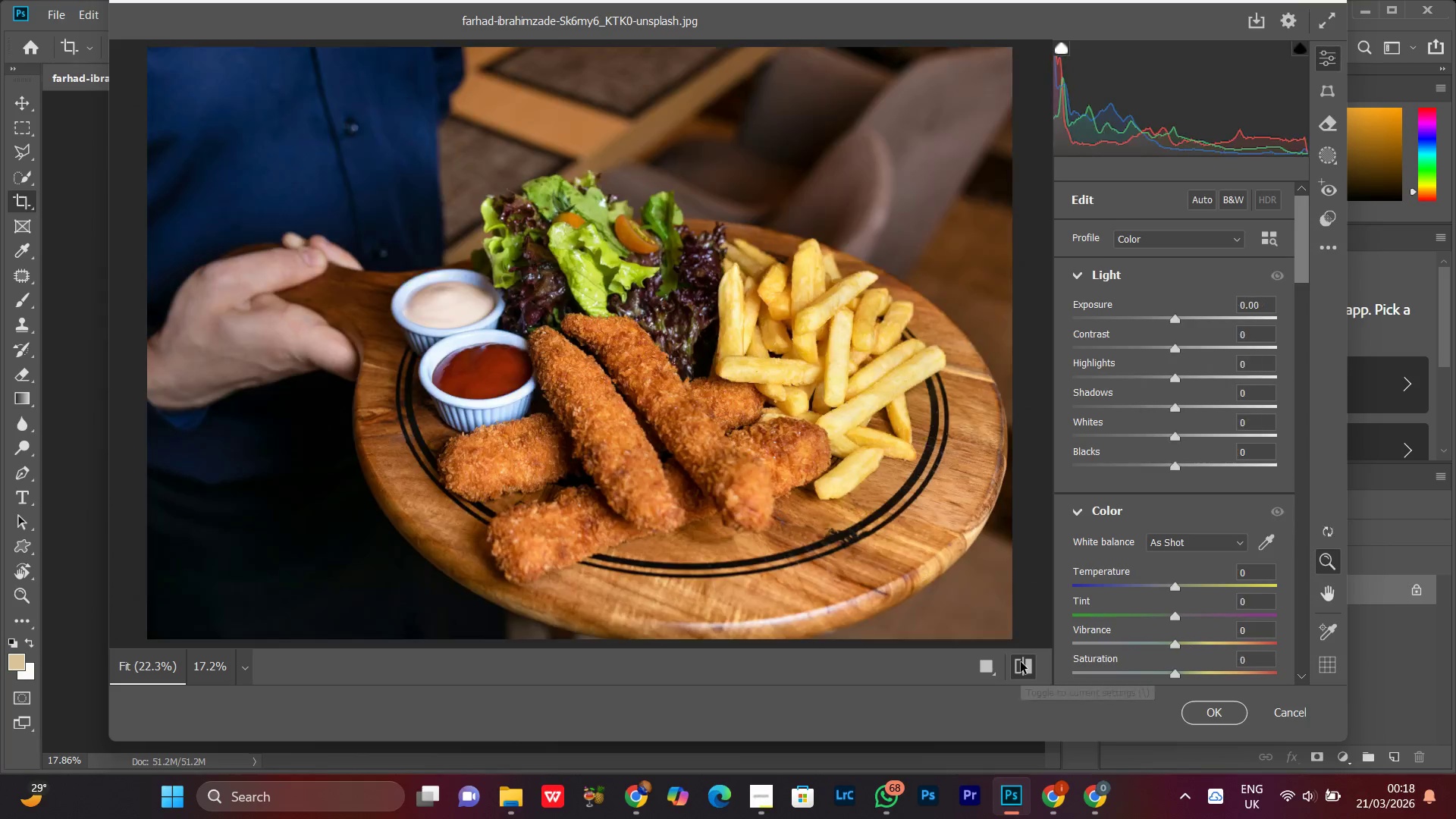 
double_click([1021, 662])
 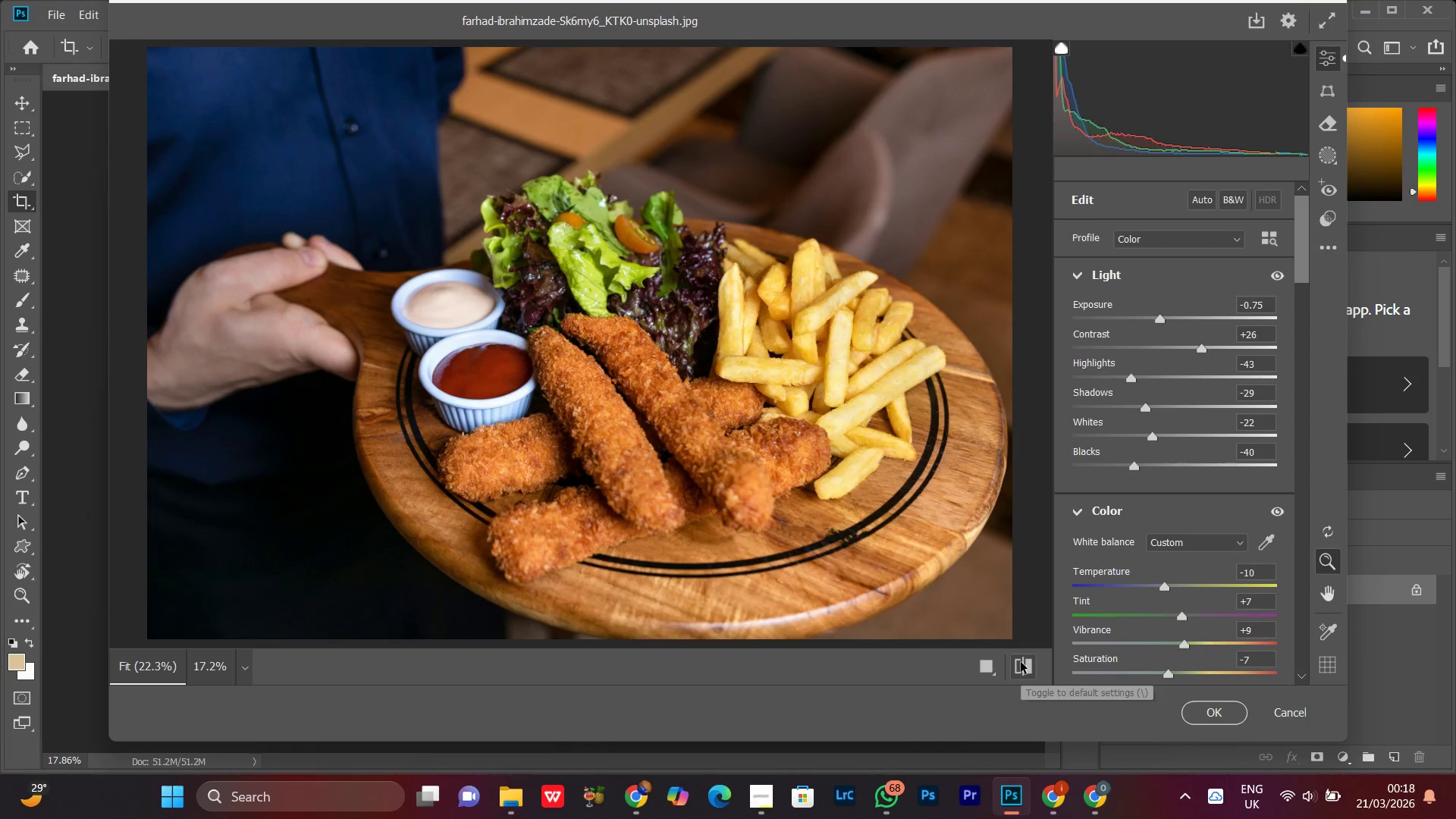 
triple_click([1021, 662])
 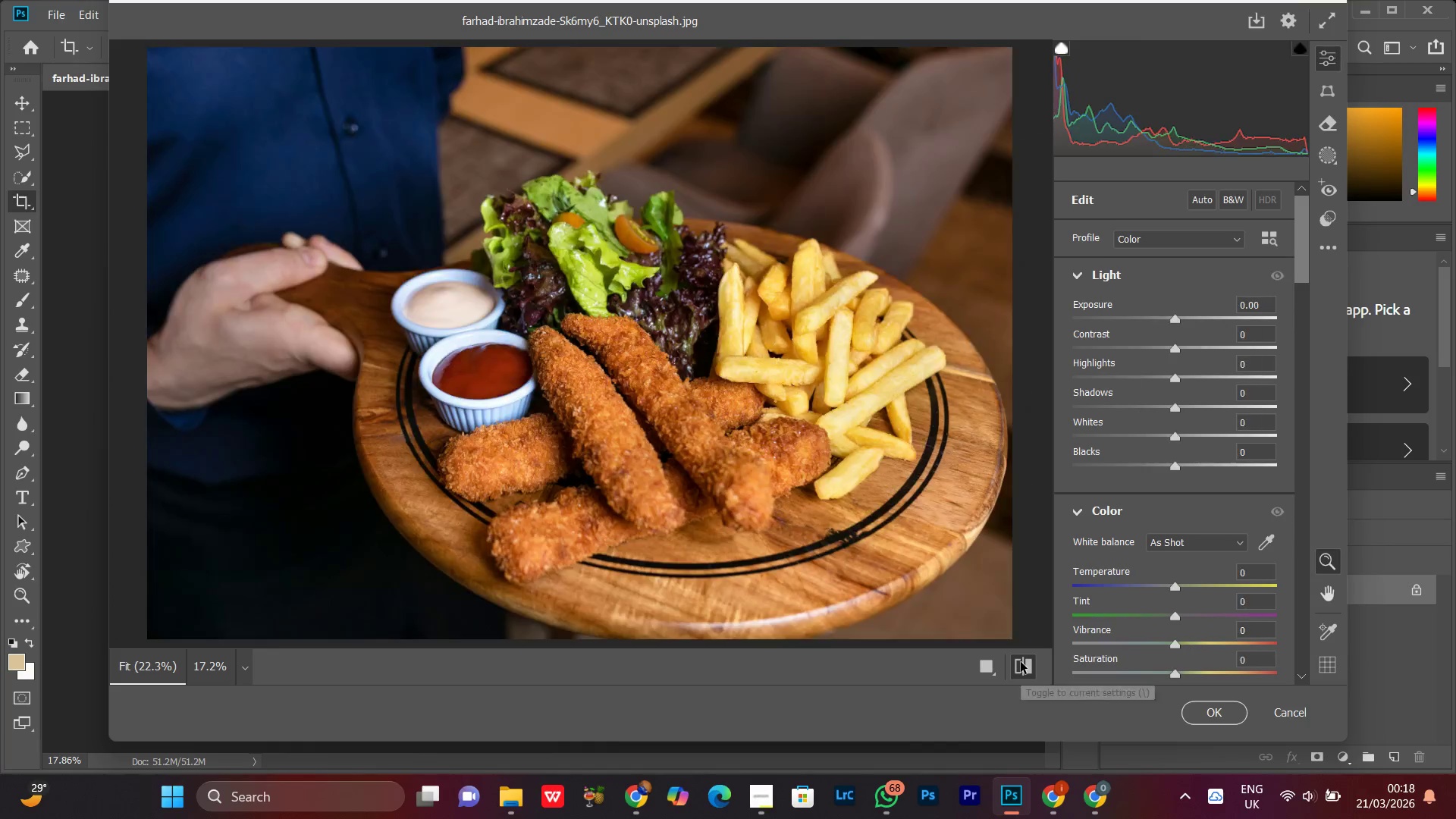 
triple_click([1021, 662])
 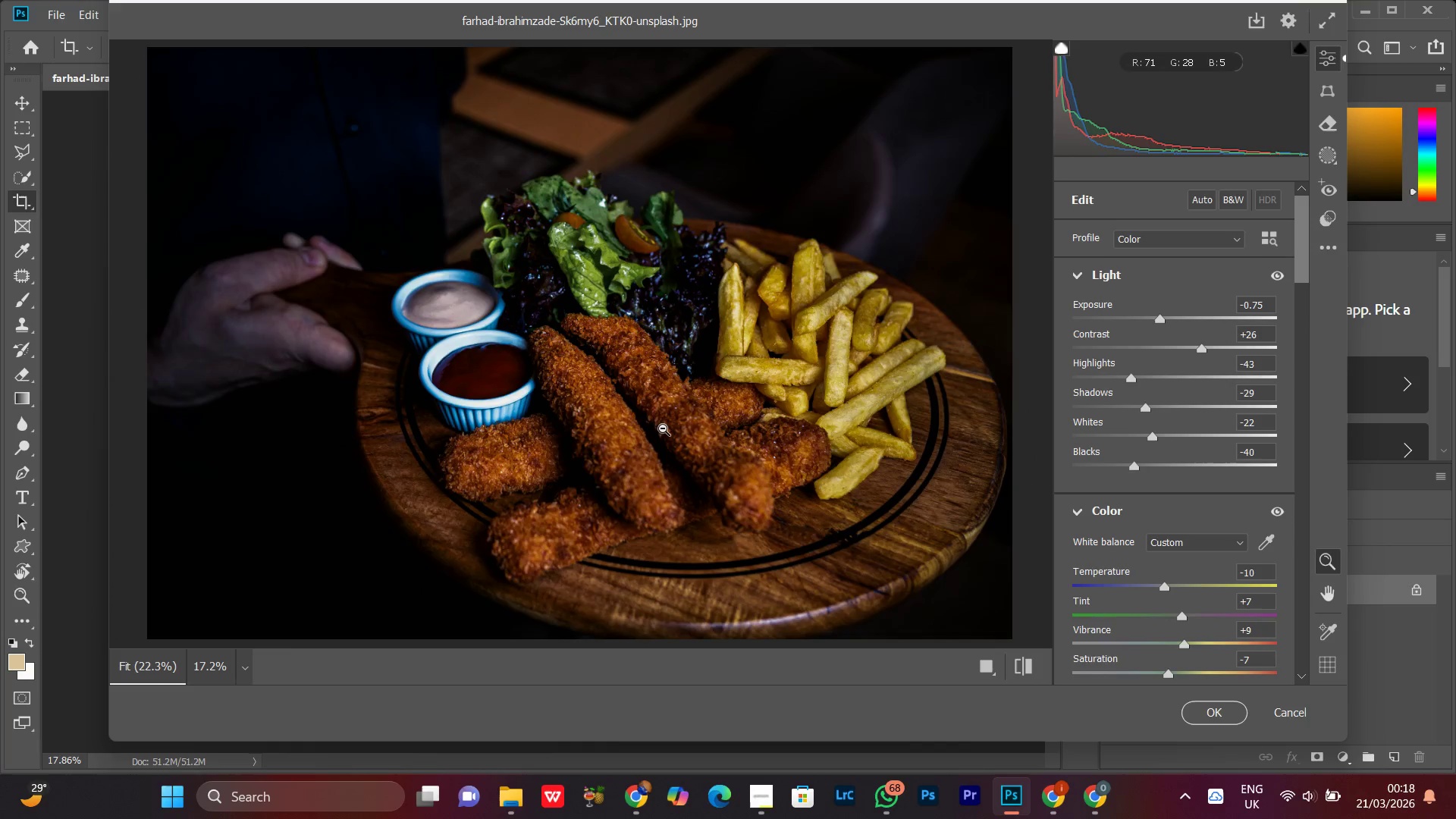 
double_click([662, 427])
 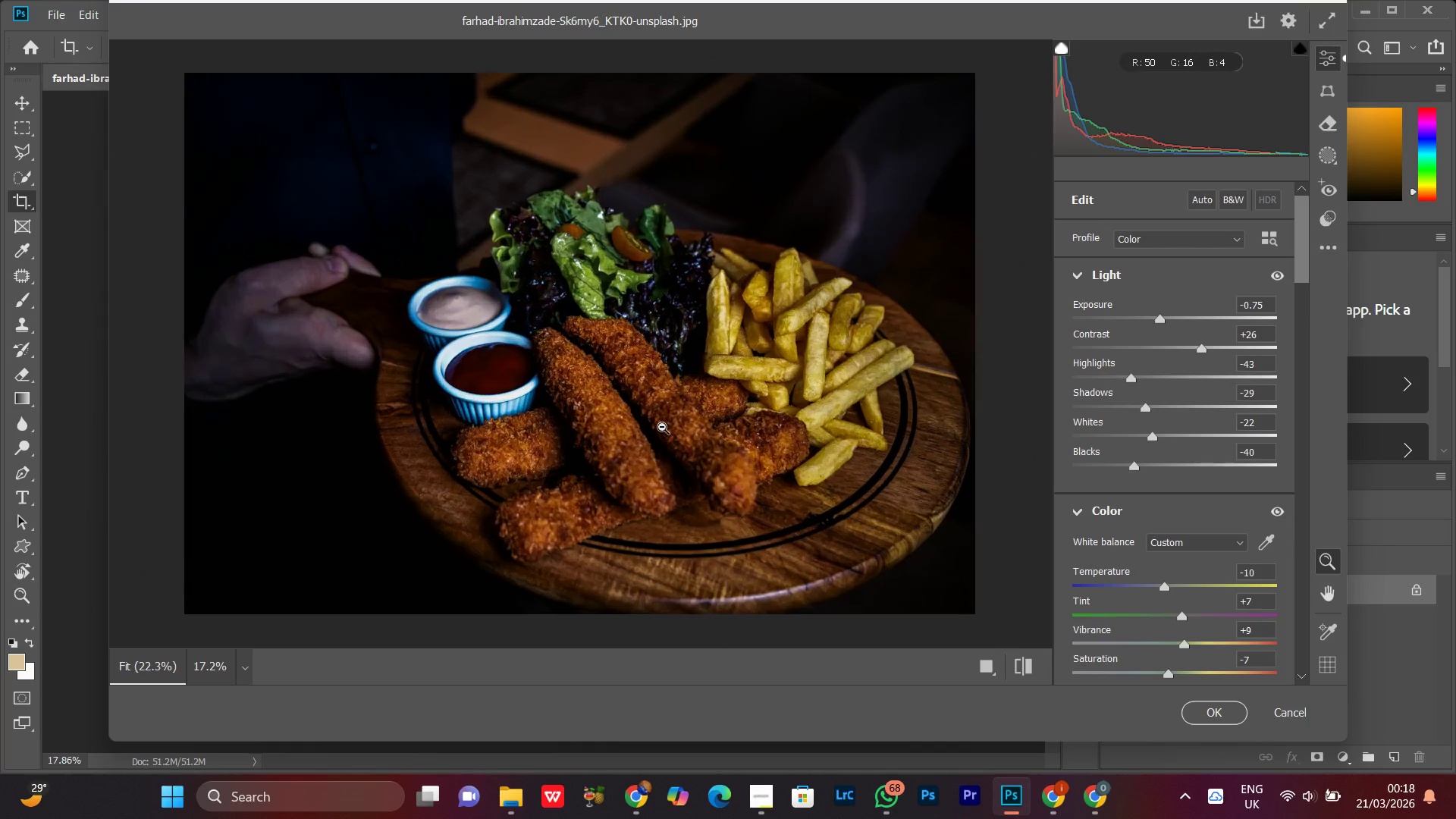 
triple_click([662, 427])
 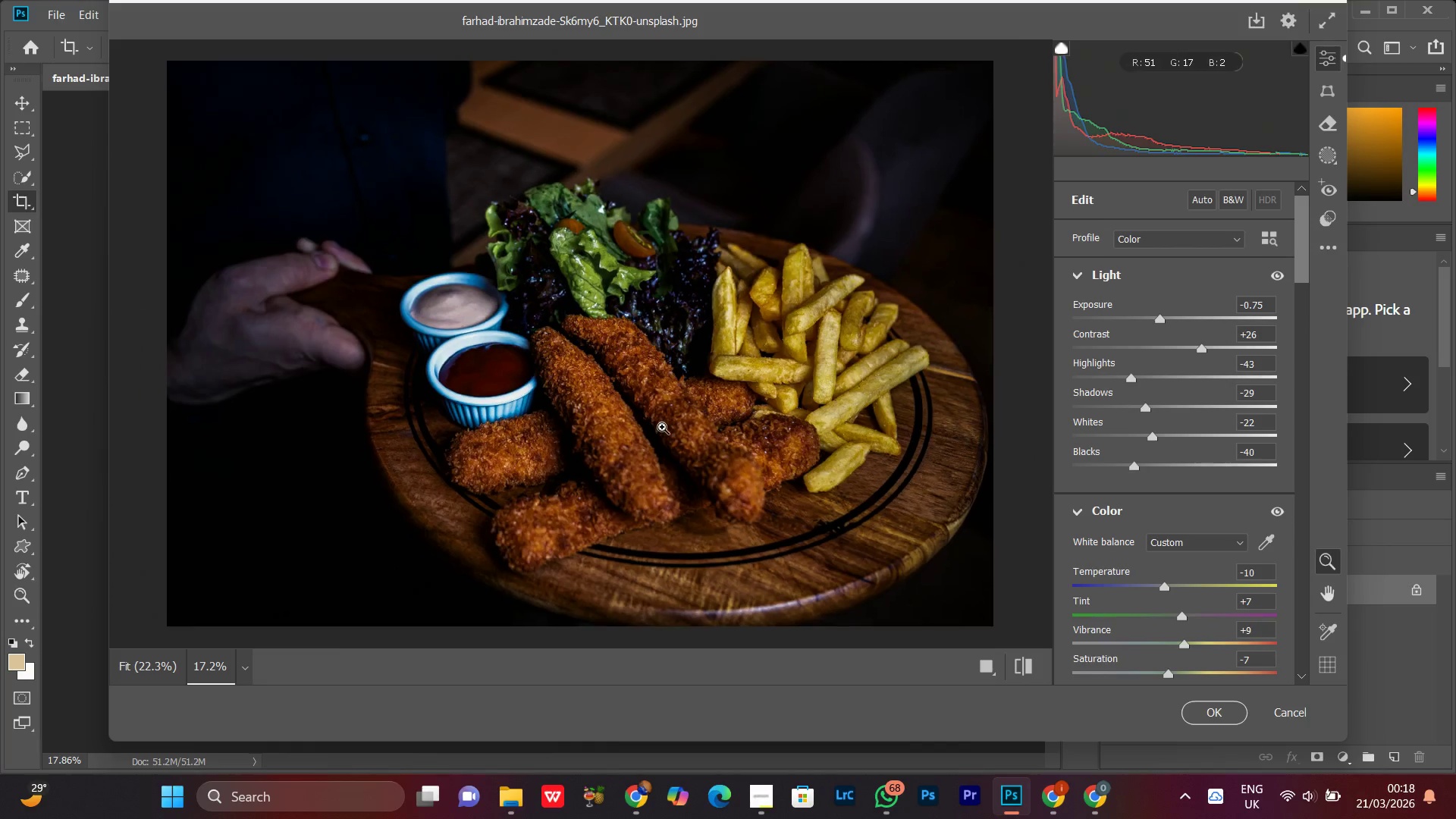 
triple_click([662, 427])
 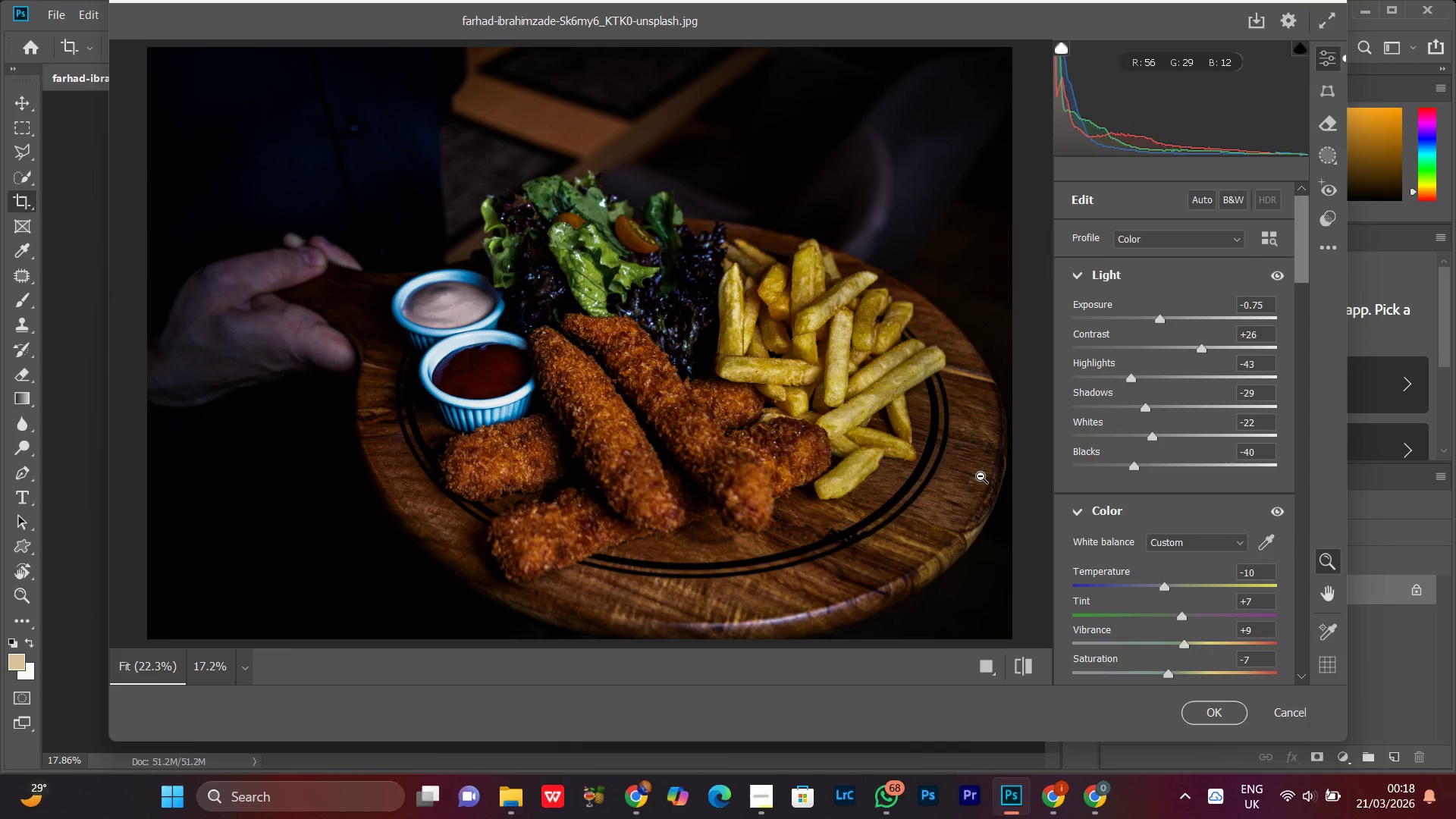 
mouse_move([1075, 414])
 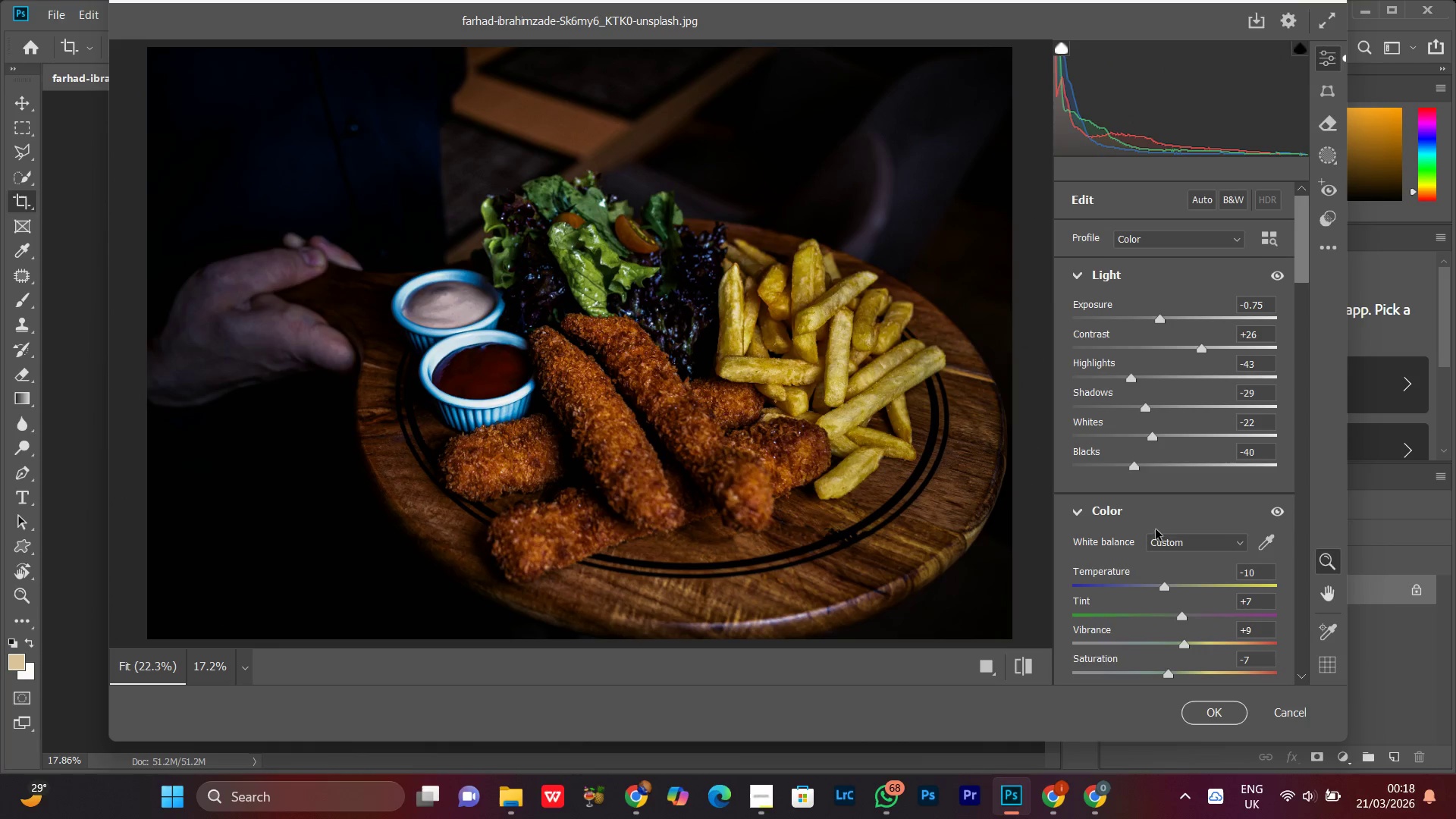 
scroll: coordinate [1183, 529], scroll_direction: down, amount: 10.0
 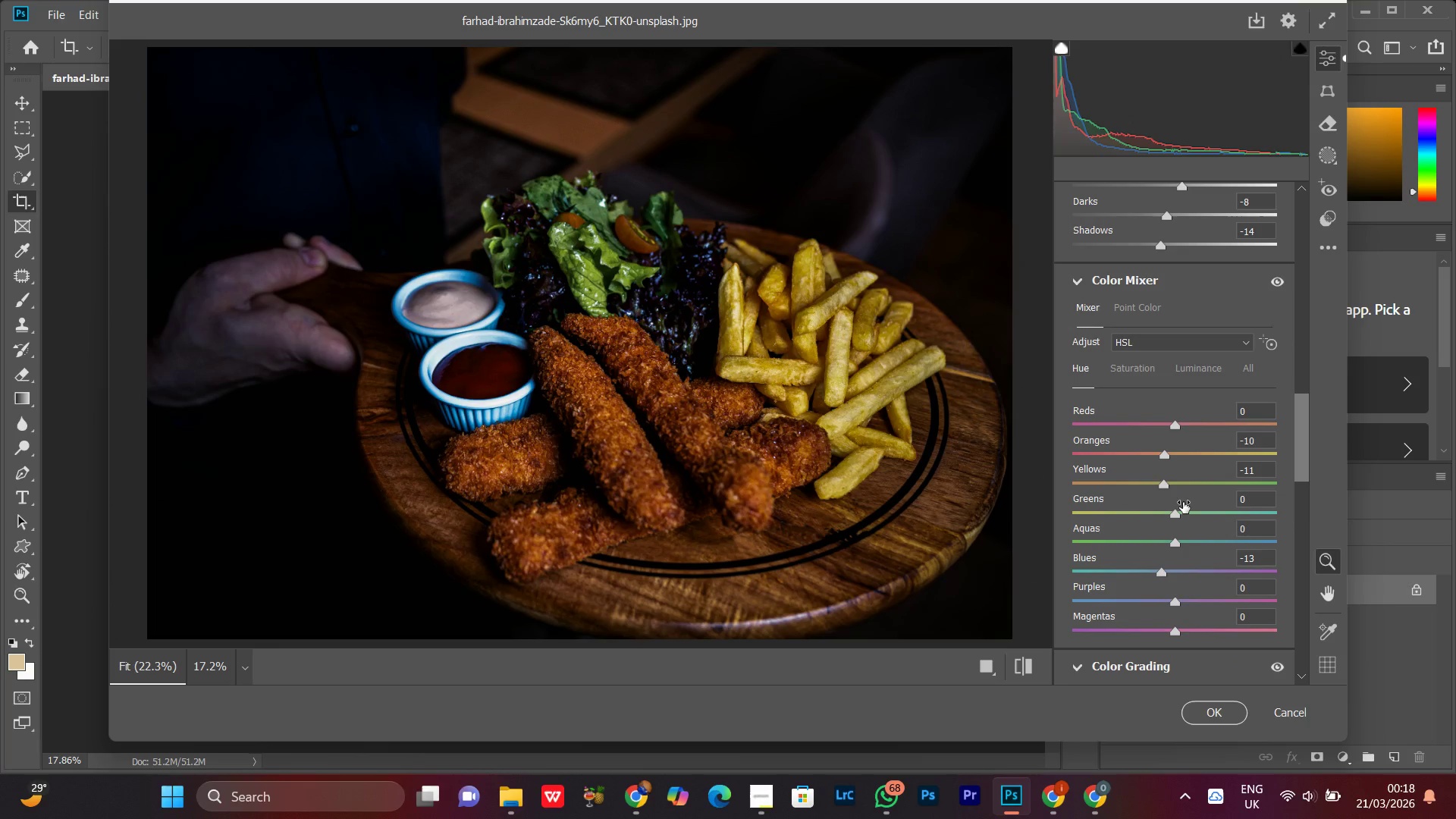 
wait(5.38)
 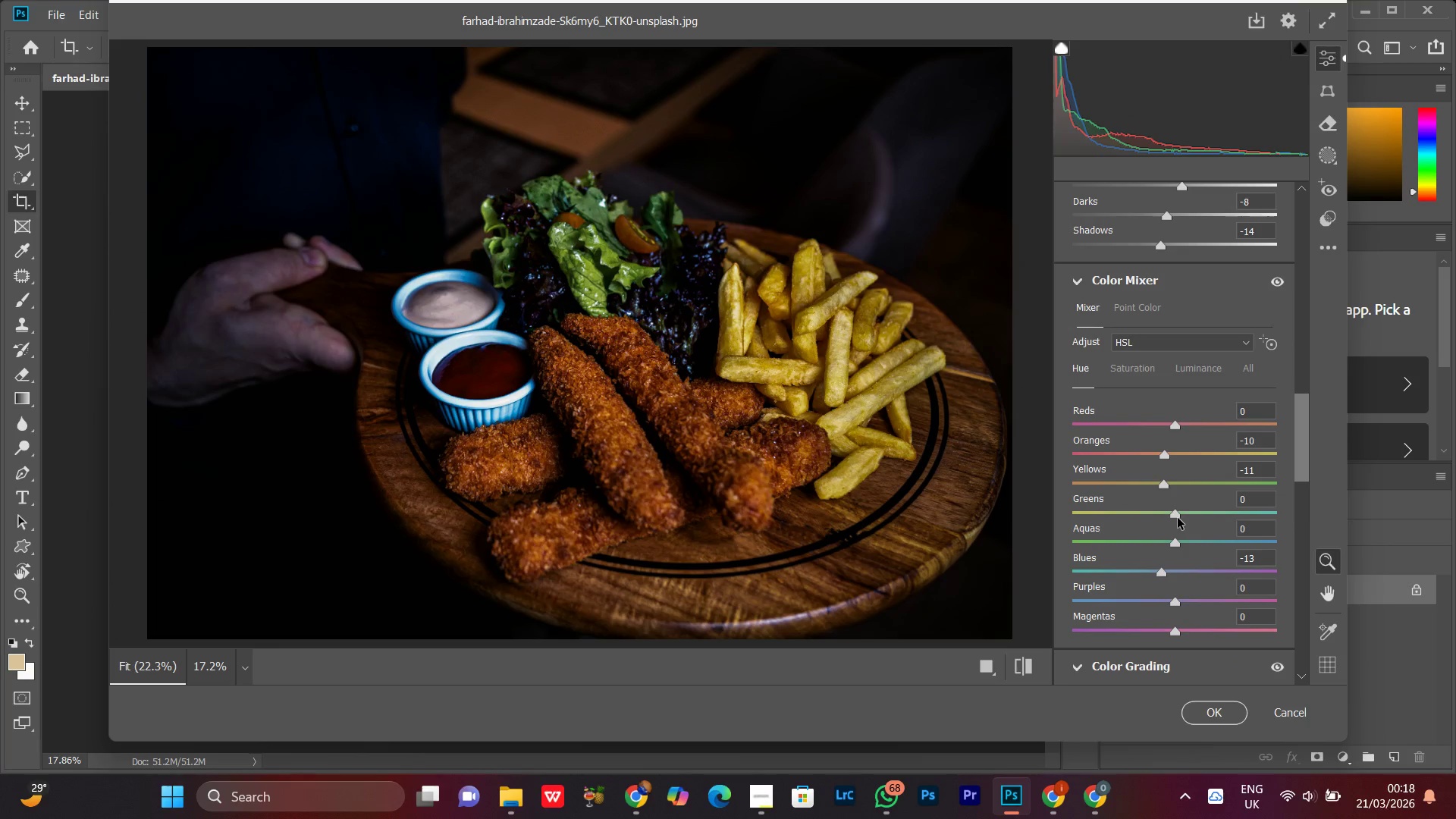 
scroll: coordinate [1174, 516], scroll_direction: down, amount: 1.0
 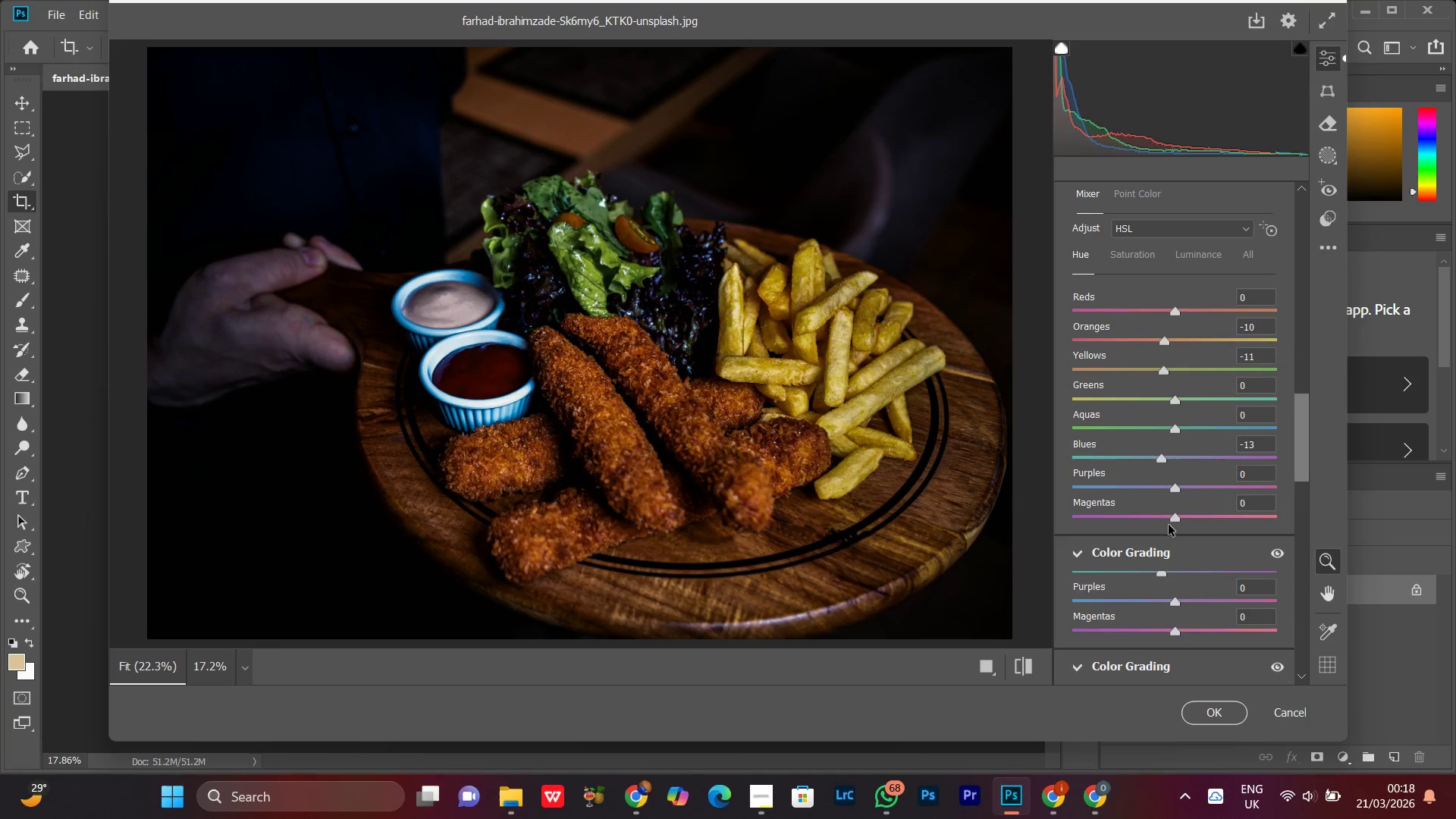 
mouse_move([1157, 541])
 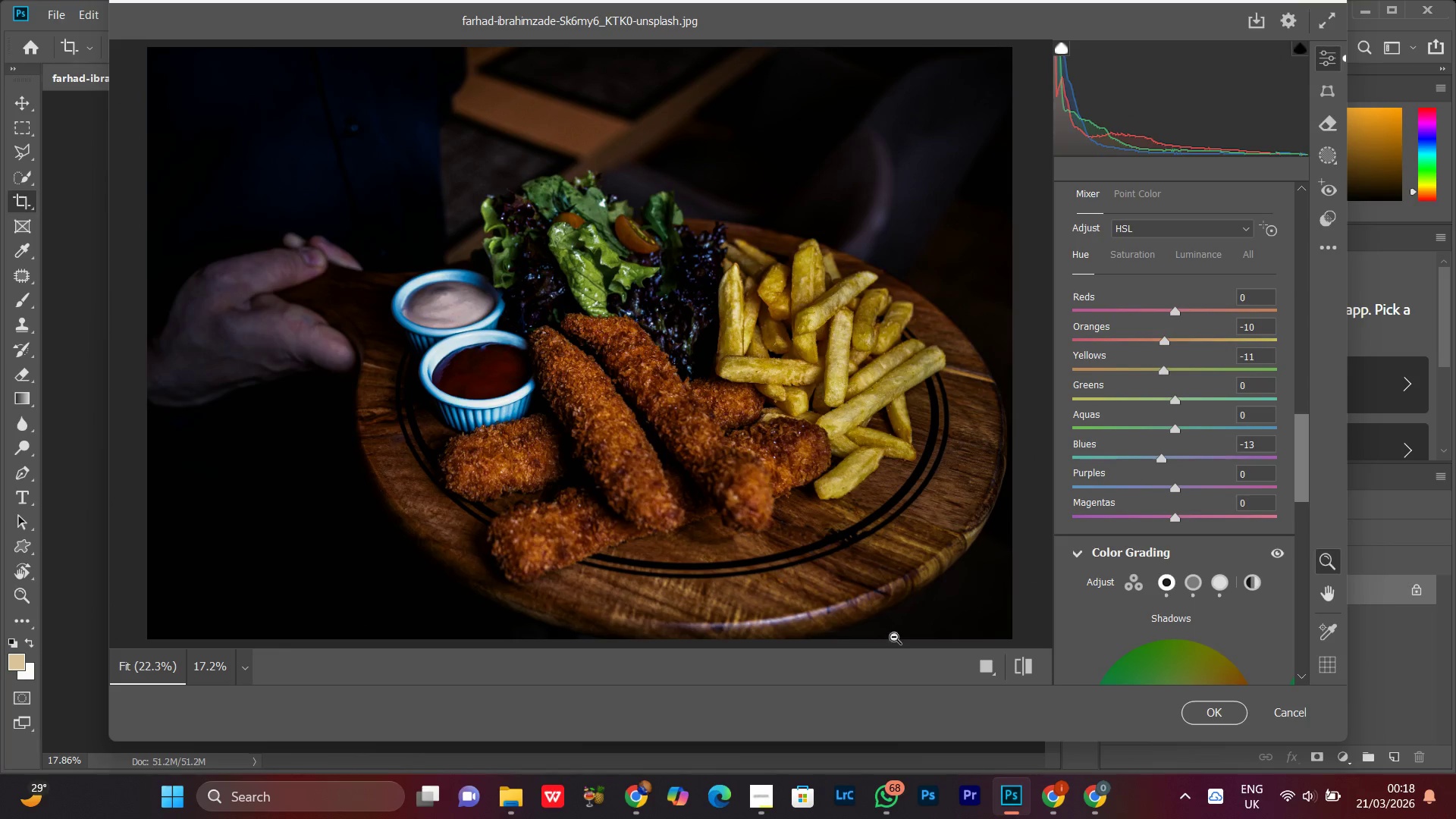 
double_click([675, 445])
 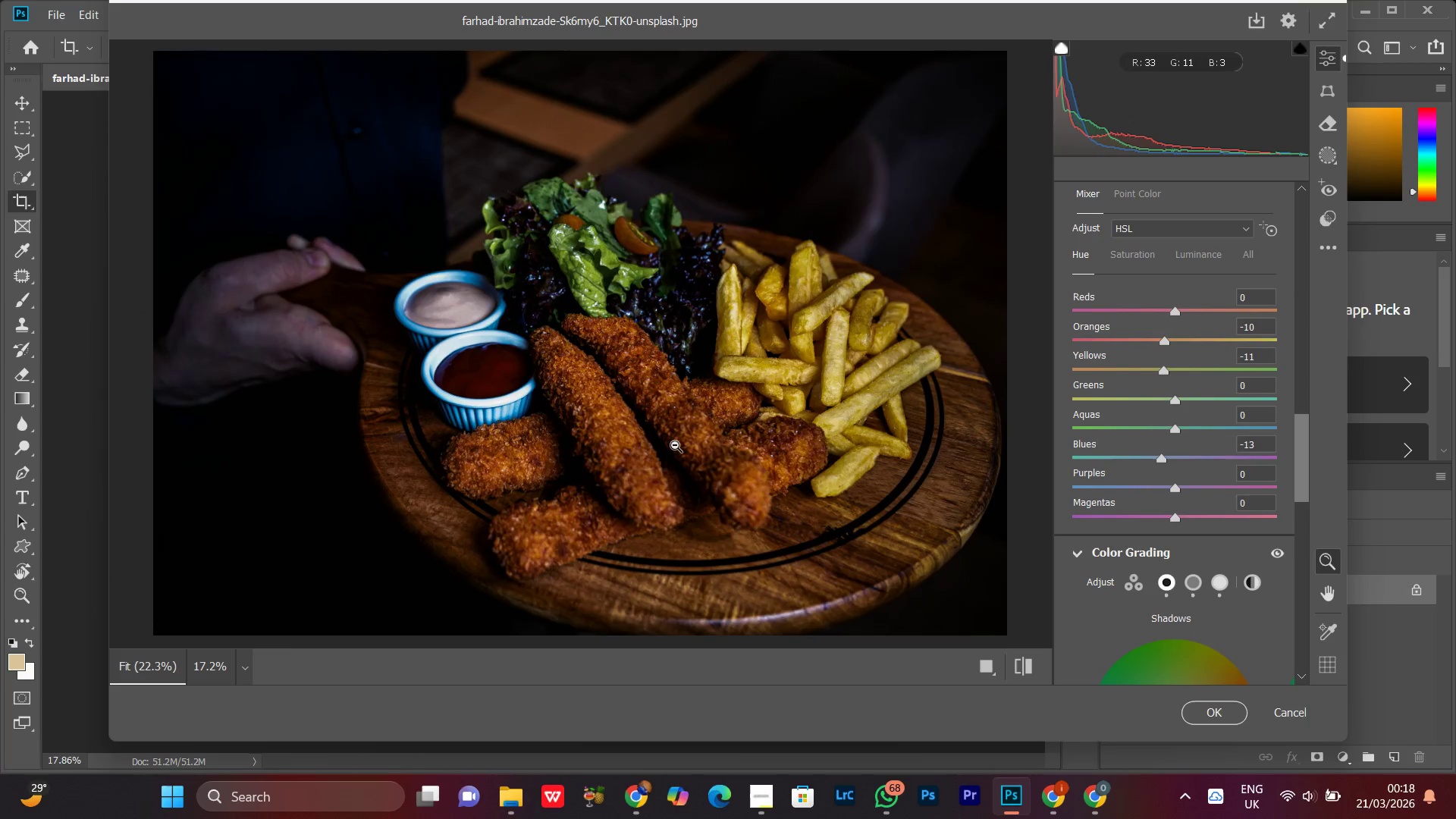 
triple_click([675, 445])
 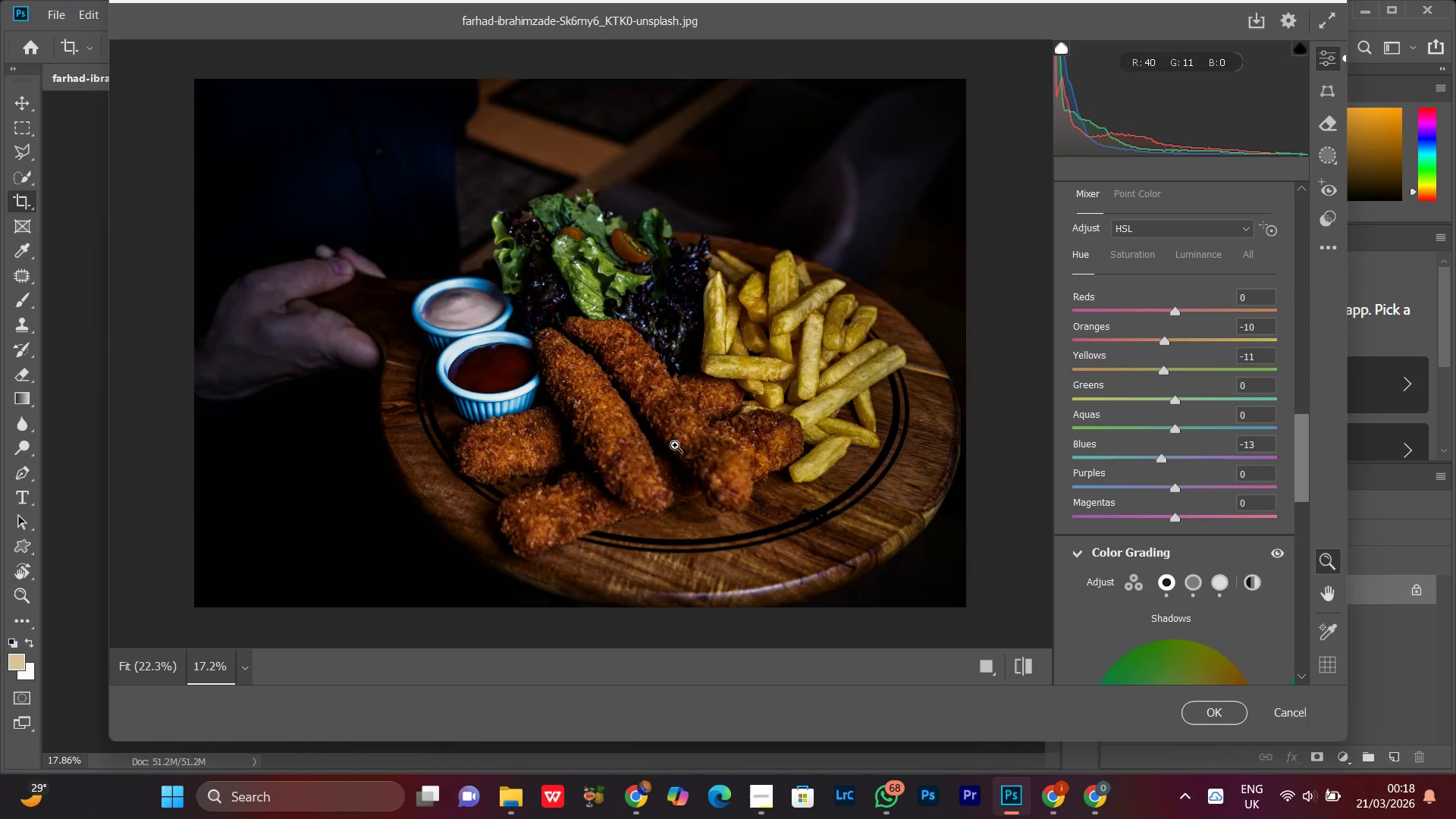 
triple_click([675, 445])
 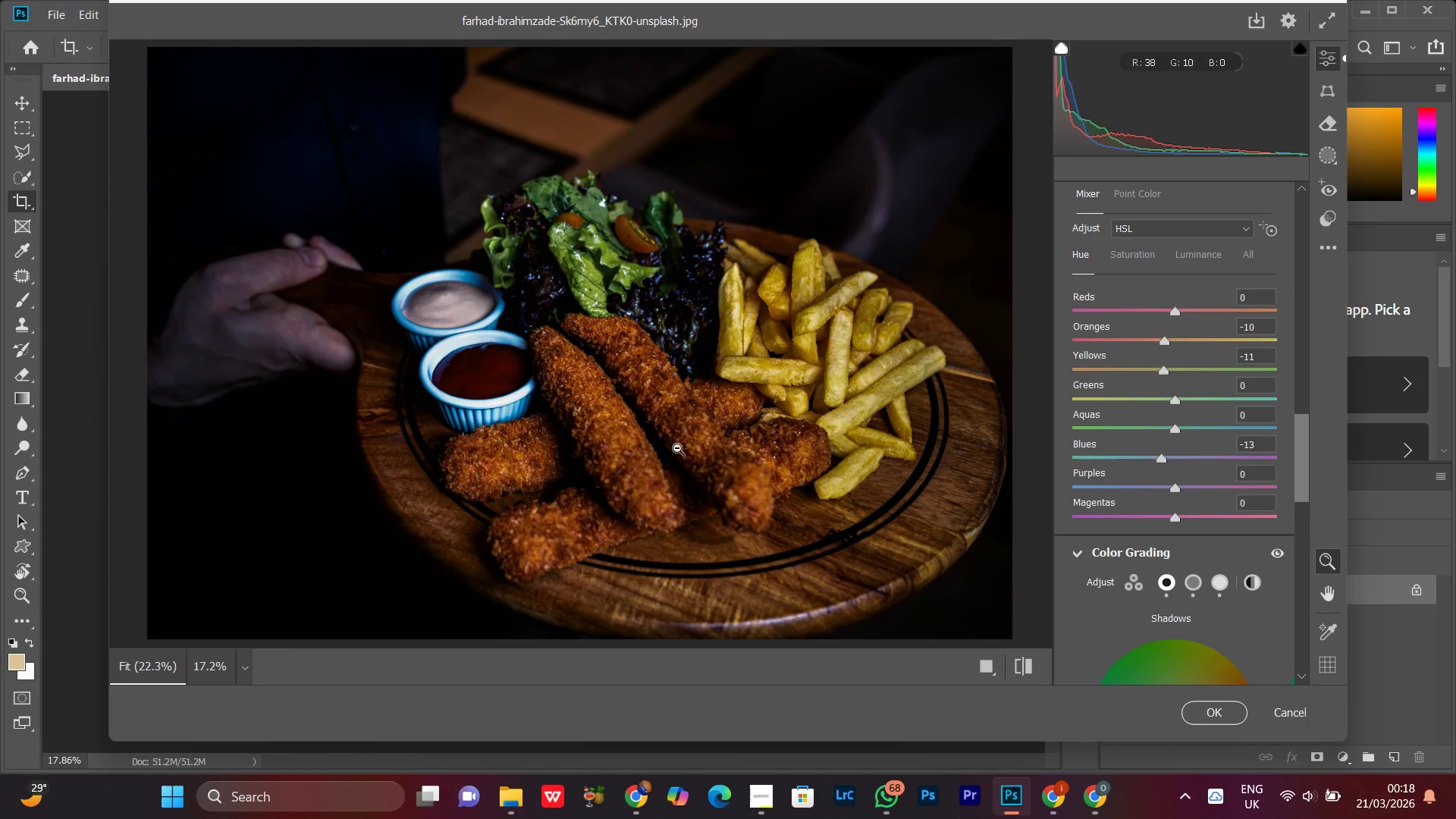 
left_click([679, 449])
 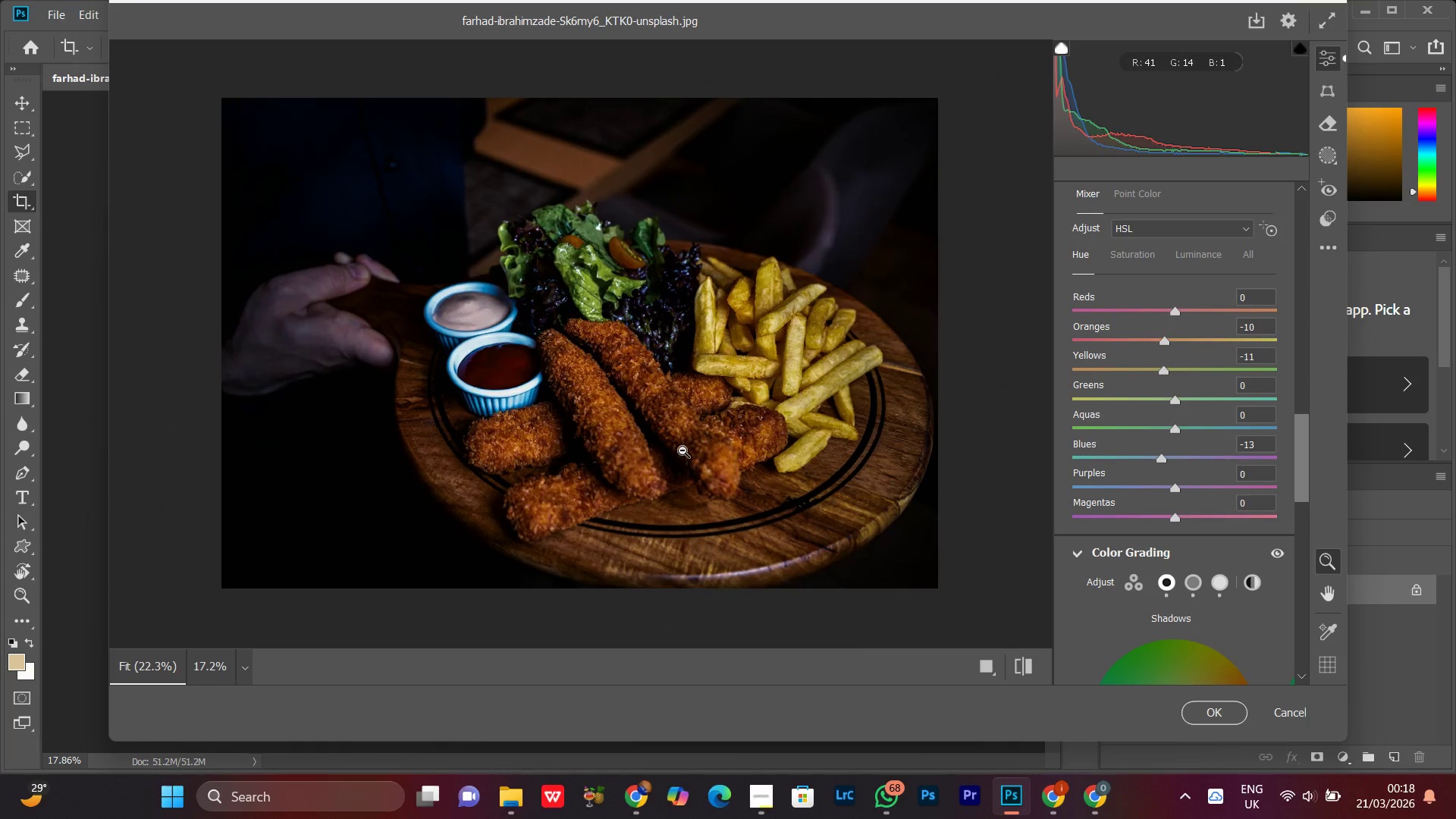 
double_click([685, 450])
 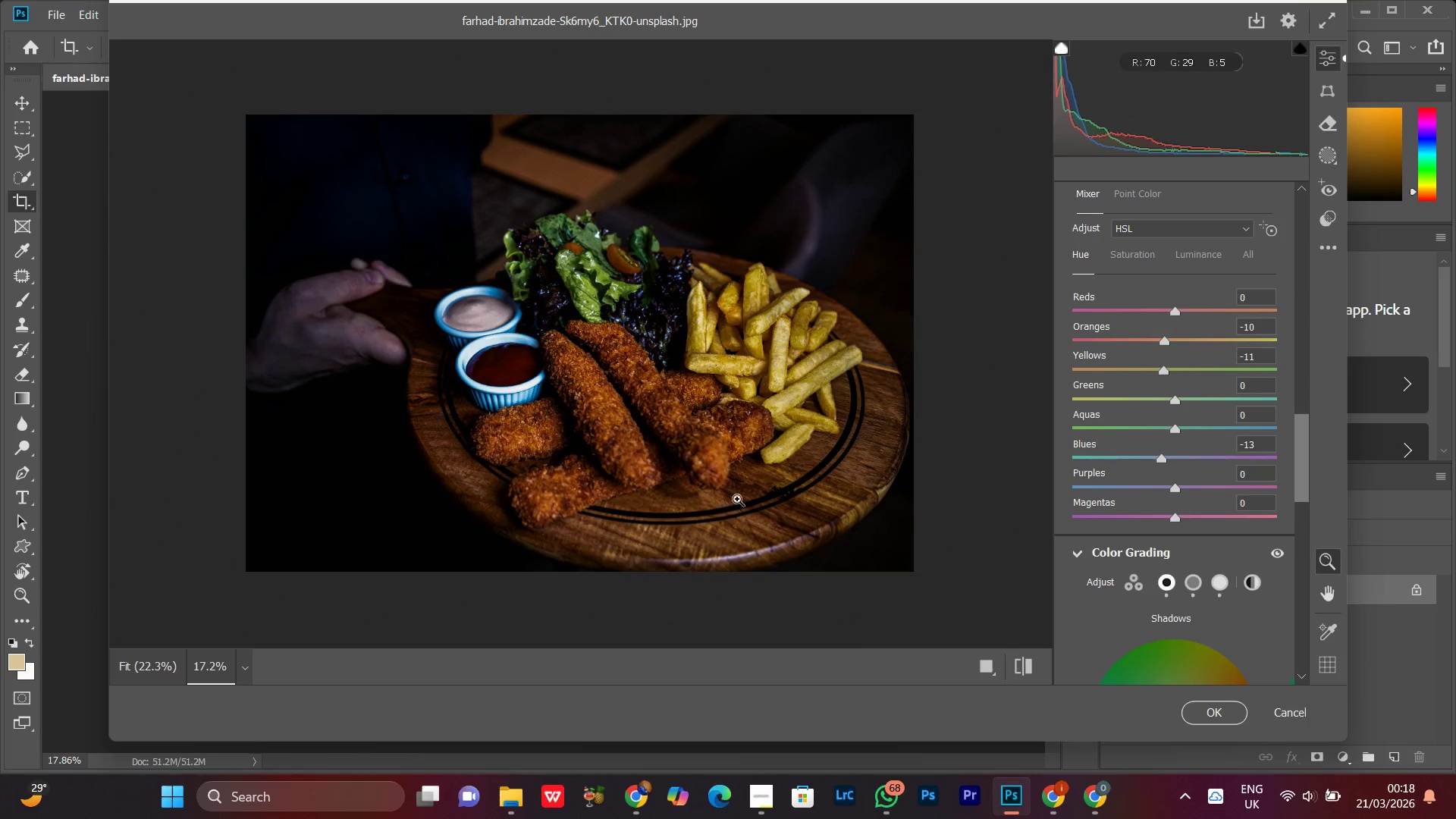 
wait(7.28)
 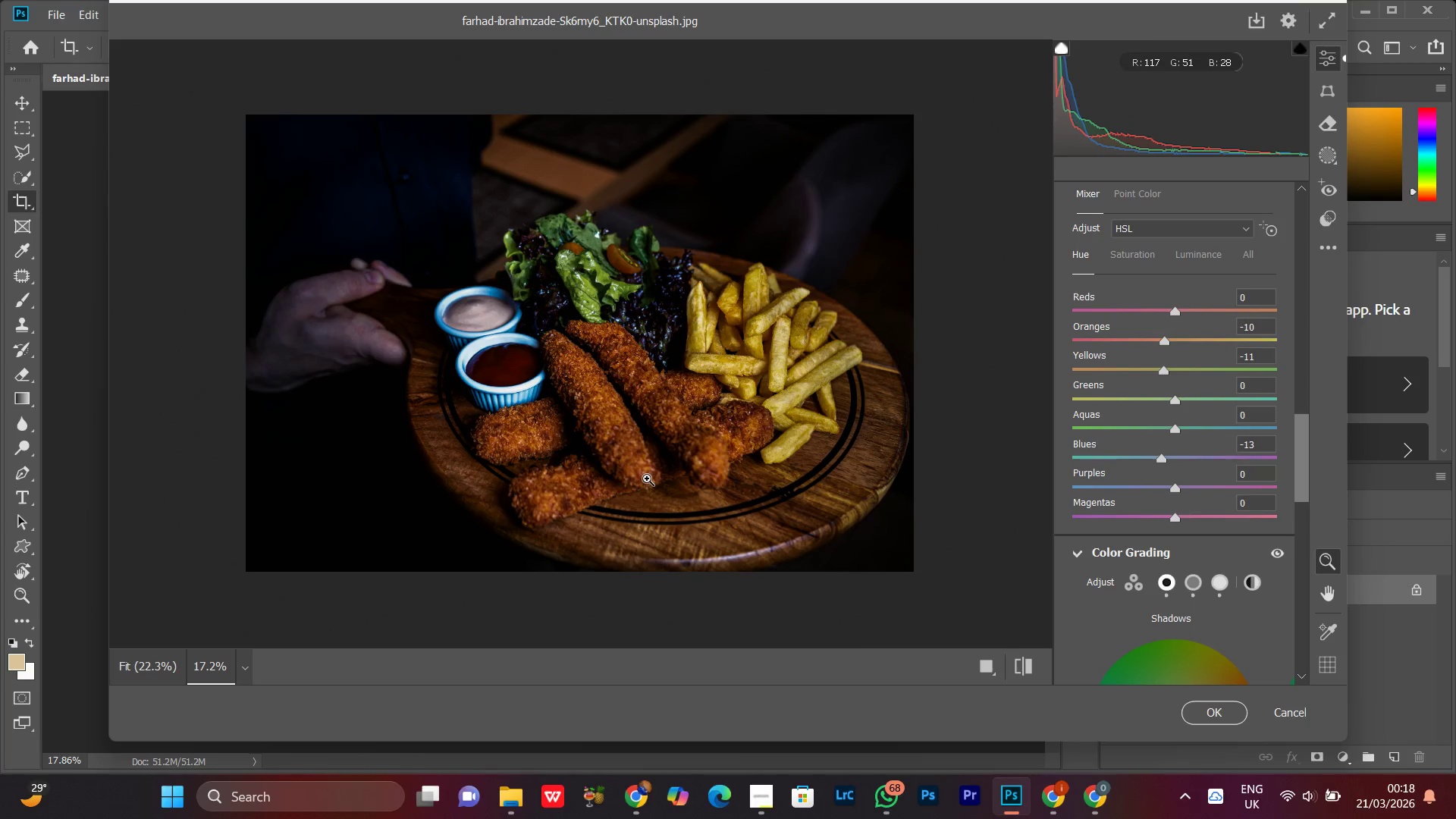 
mouse_move([1325, 788])
 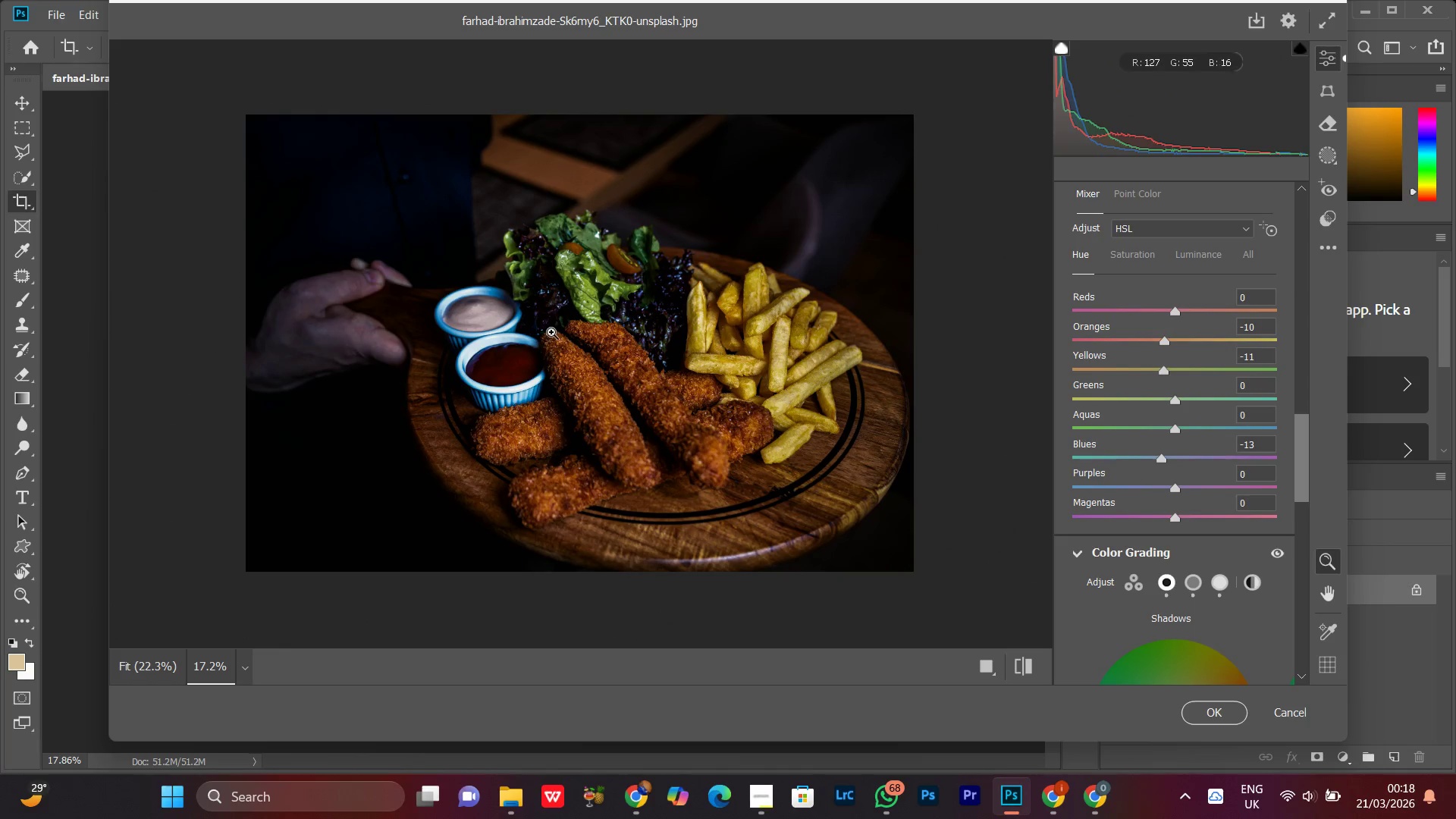 
left_click([552, 332])
 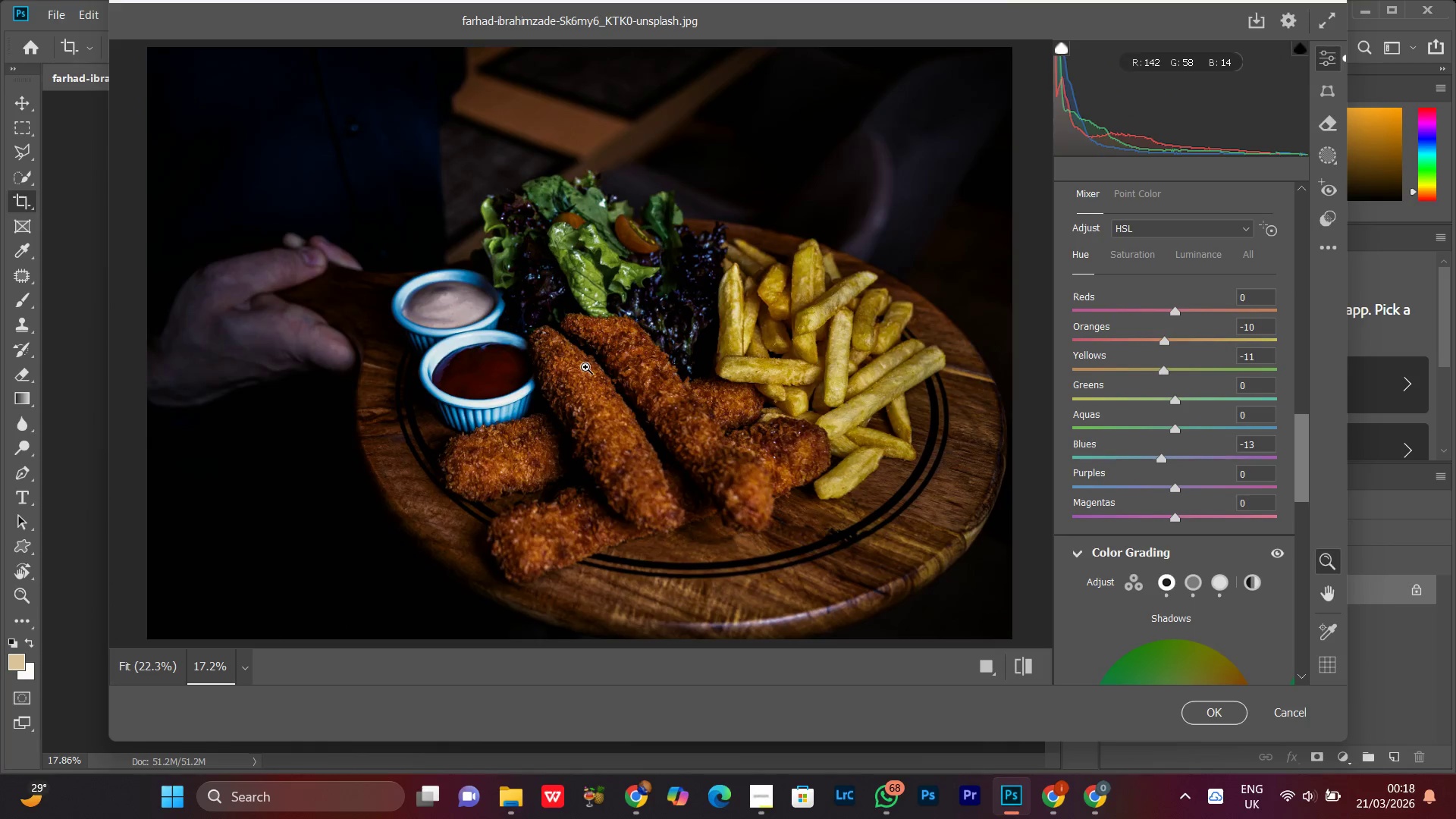 
double_click([585, 367])
 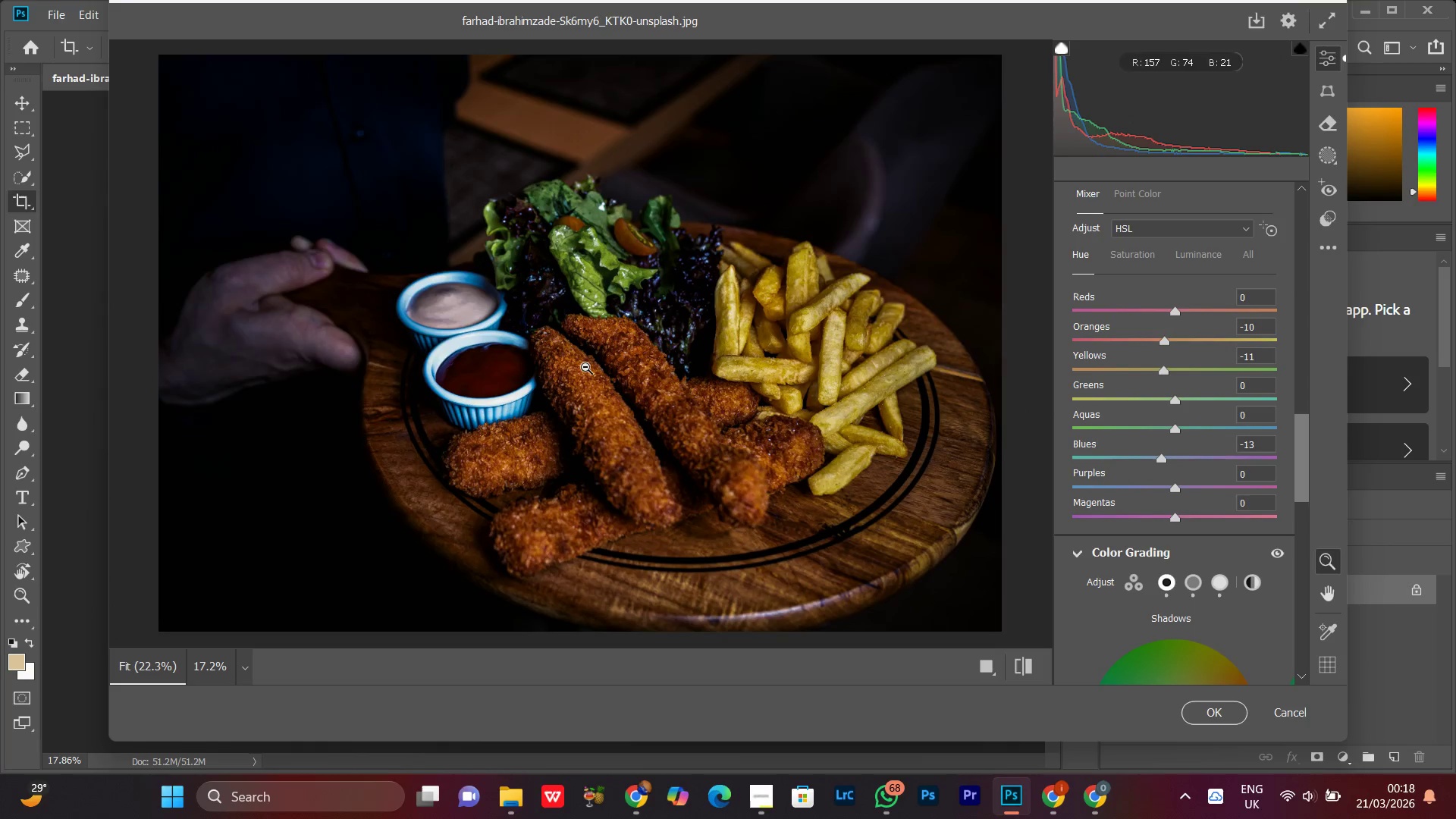 
triple_click([585, 367])
 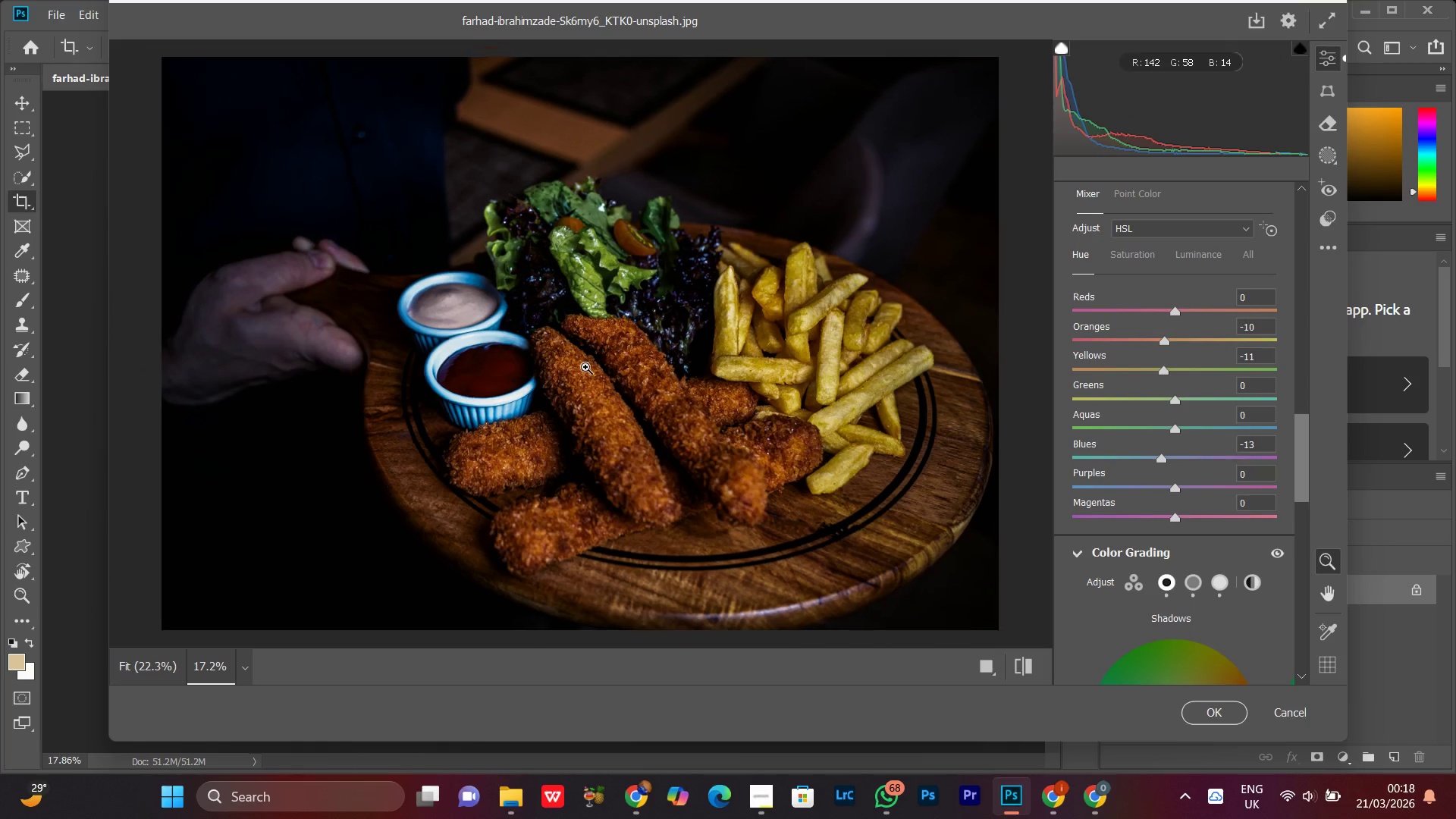 
triple_click([585, 367])
 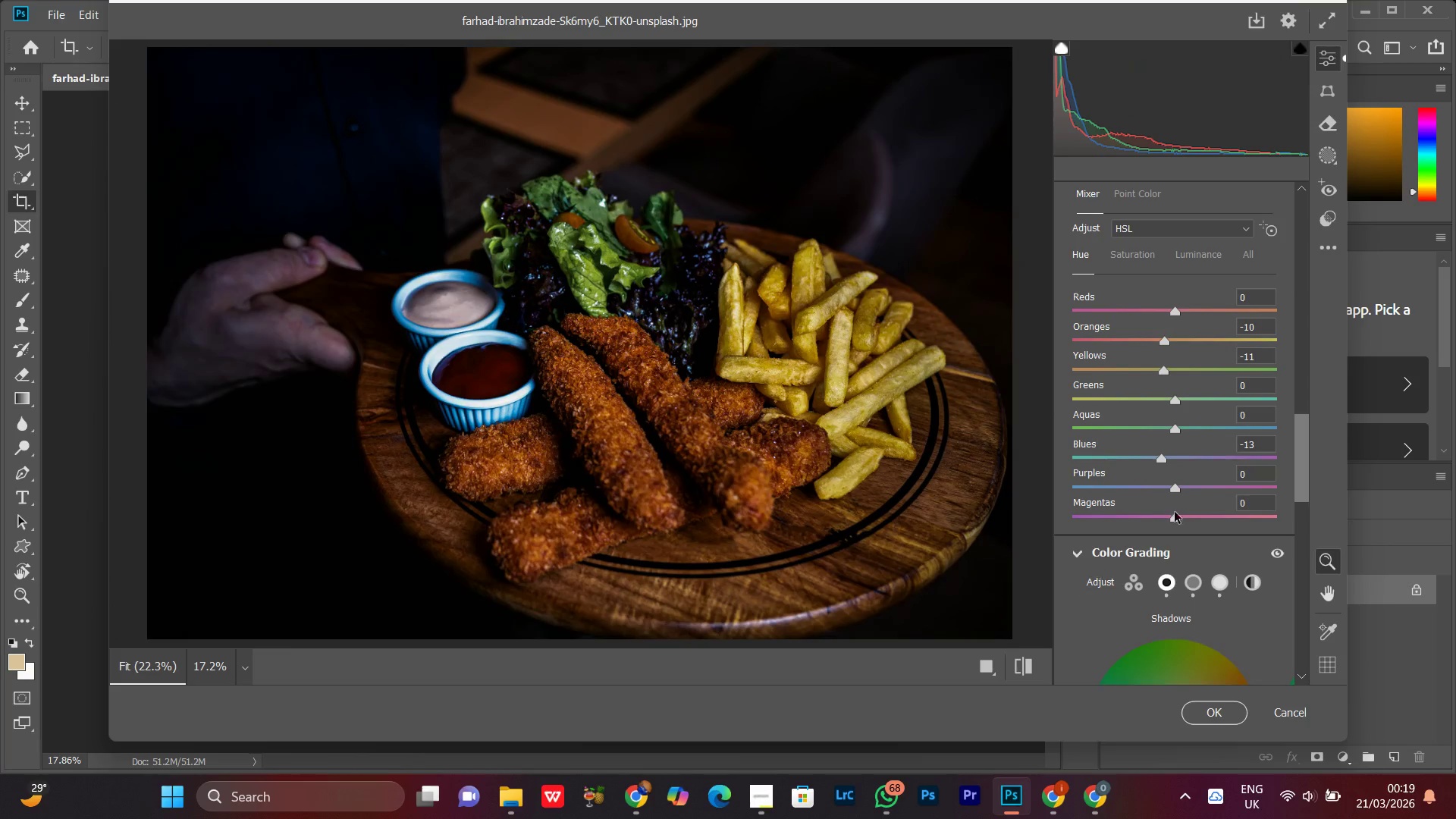 
scroll: coordinate [1207, 535], scroll_direction: down, amount: 10.0
 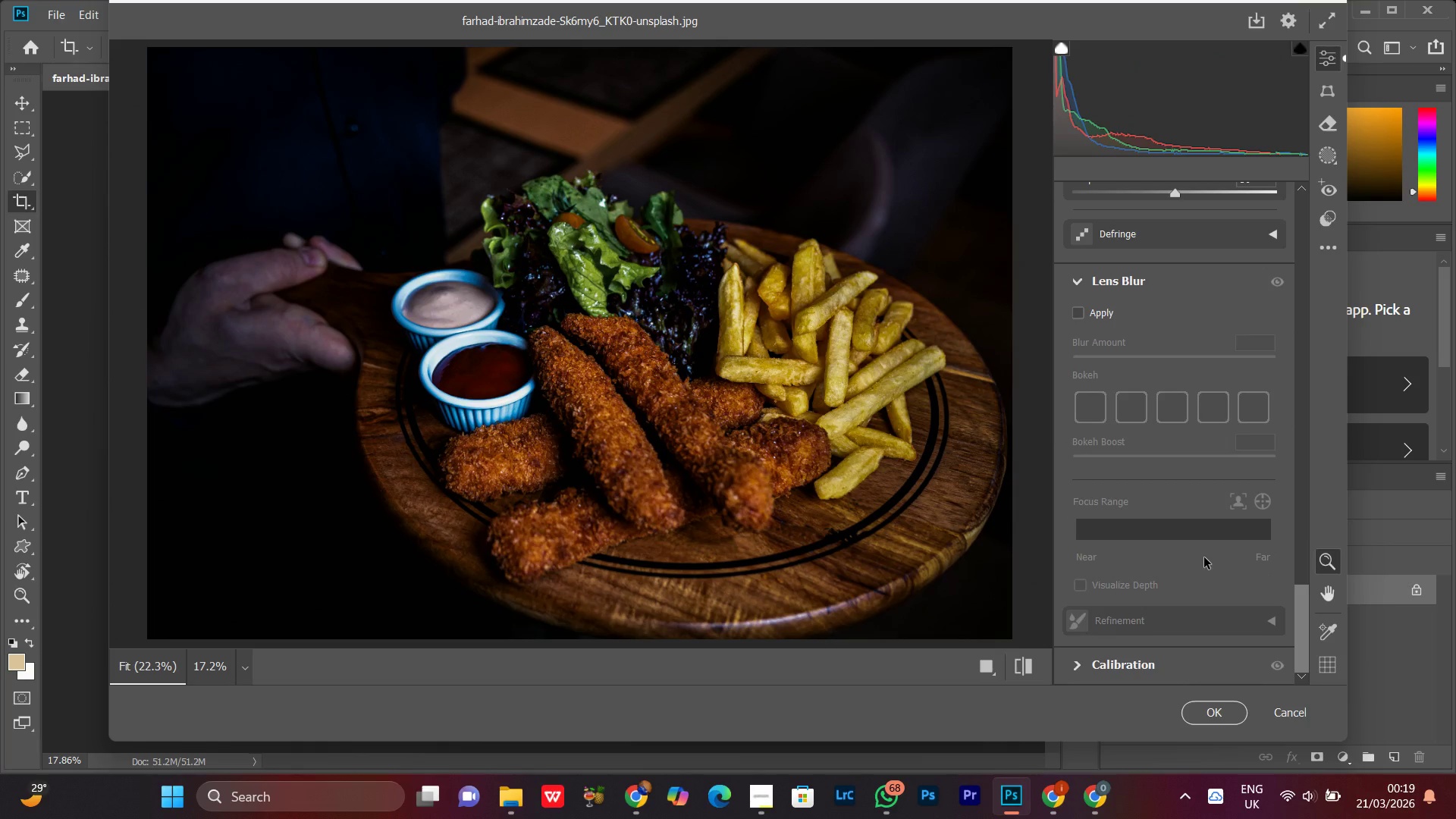 
scroll: coordinate [1204, 557], scroll_direction: up, amount: 1.0
 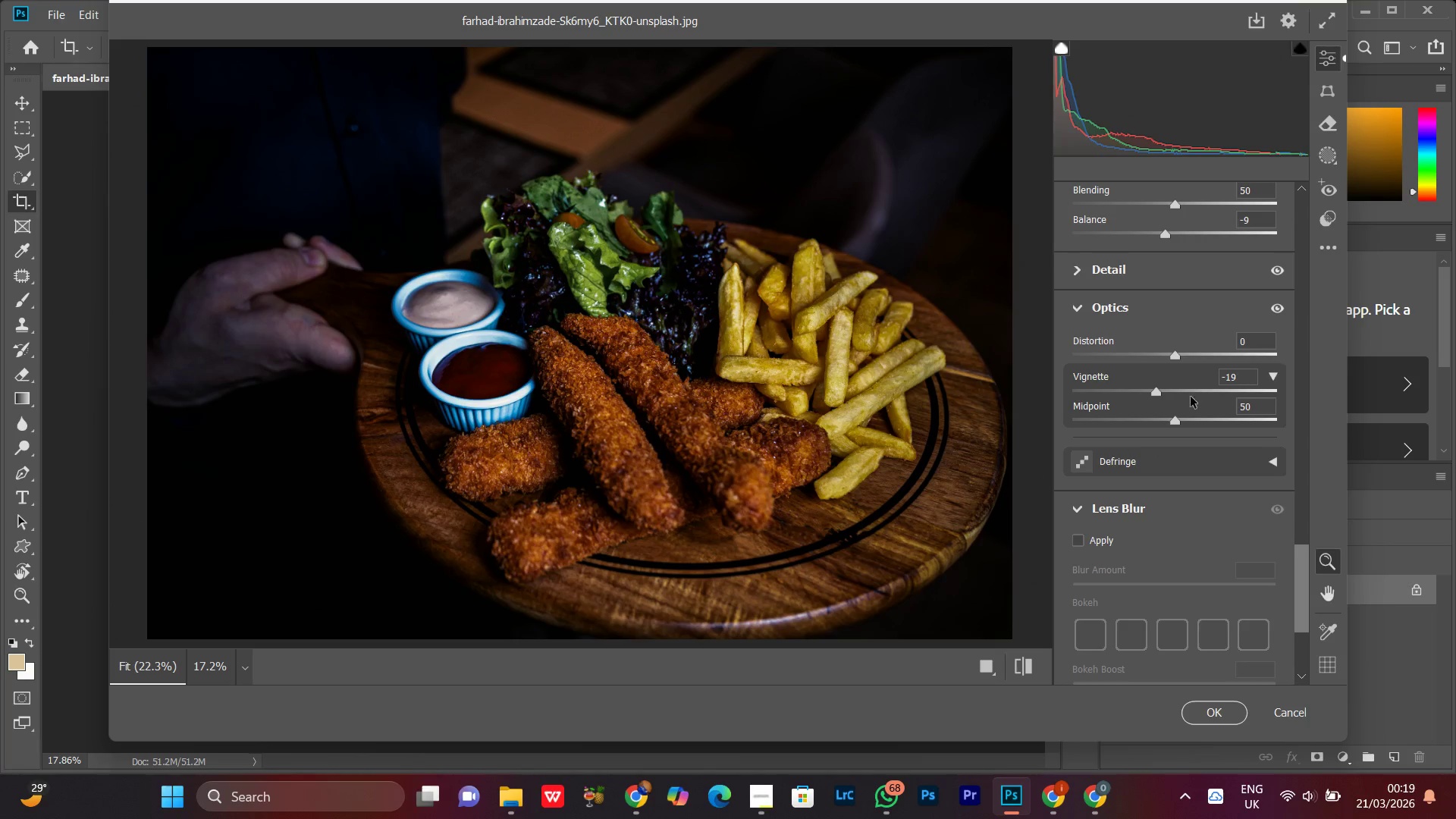 
double_click([1159, 394])
 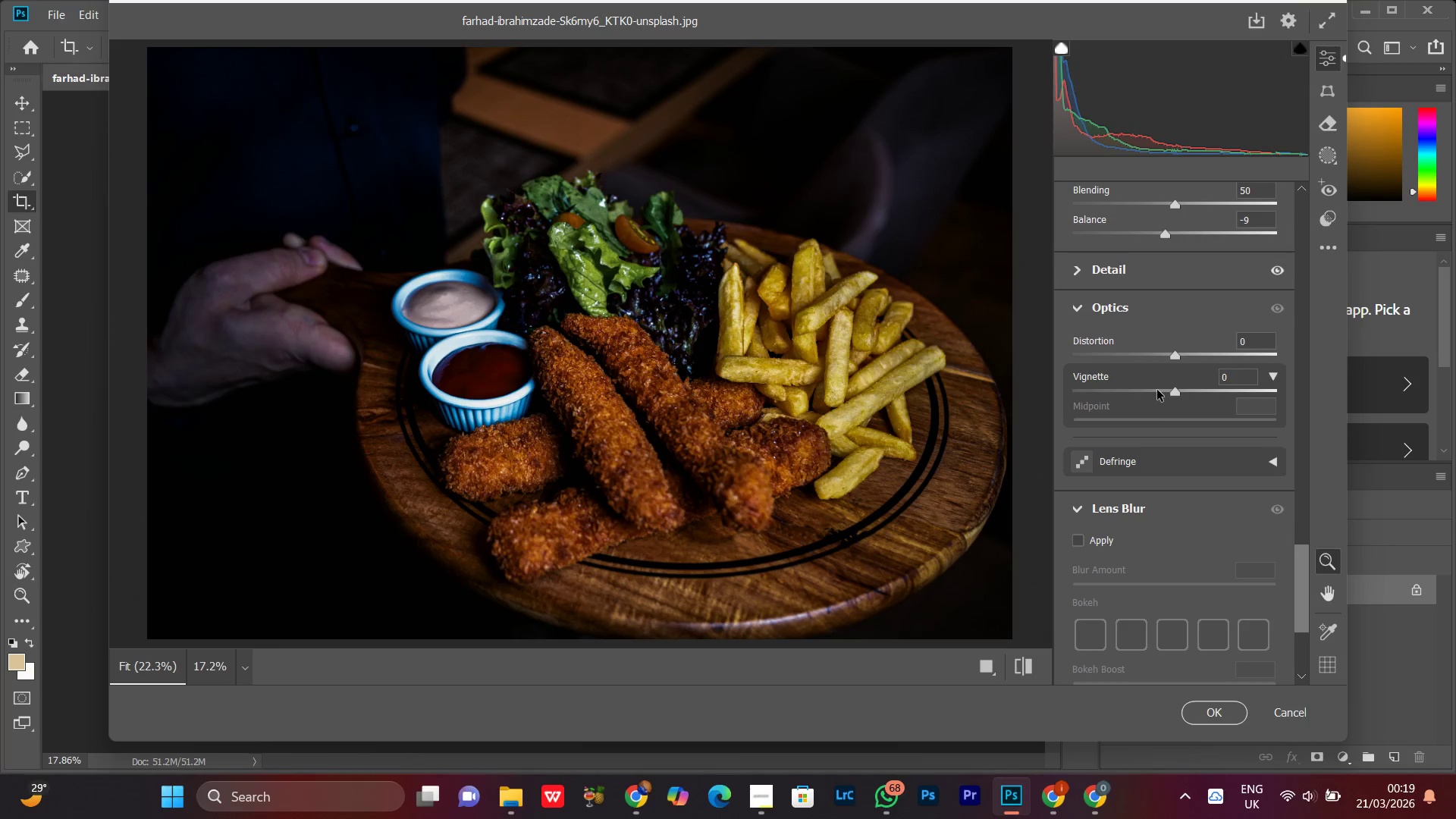 
left_click_drag(start_coordinate=[1156, 390], to_coordinate=[1150, 396])
 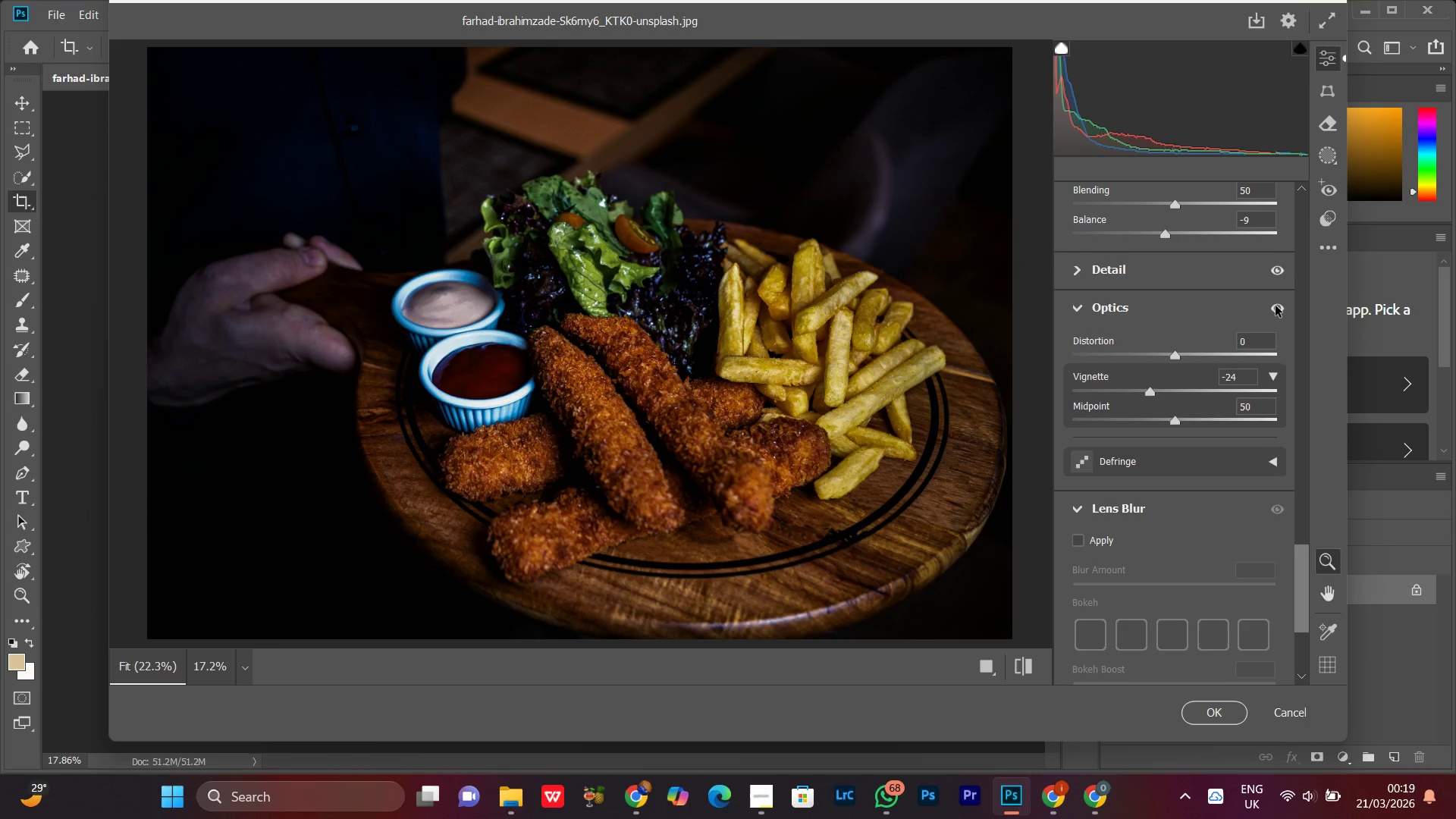 
left_click([1276, 306])
 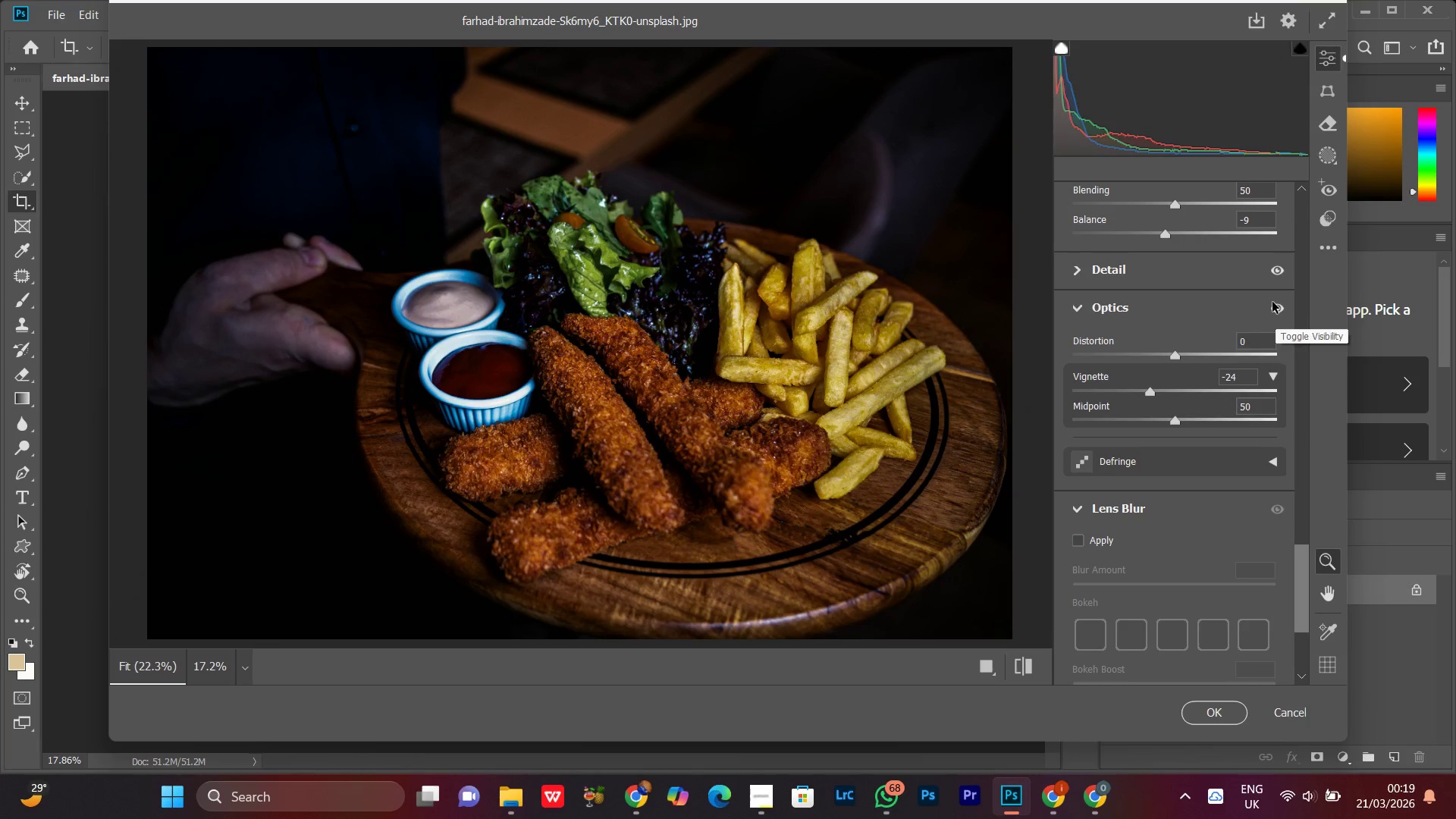 
left_click([1272, 302])
 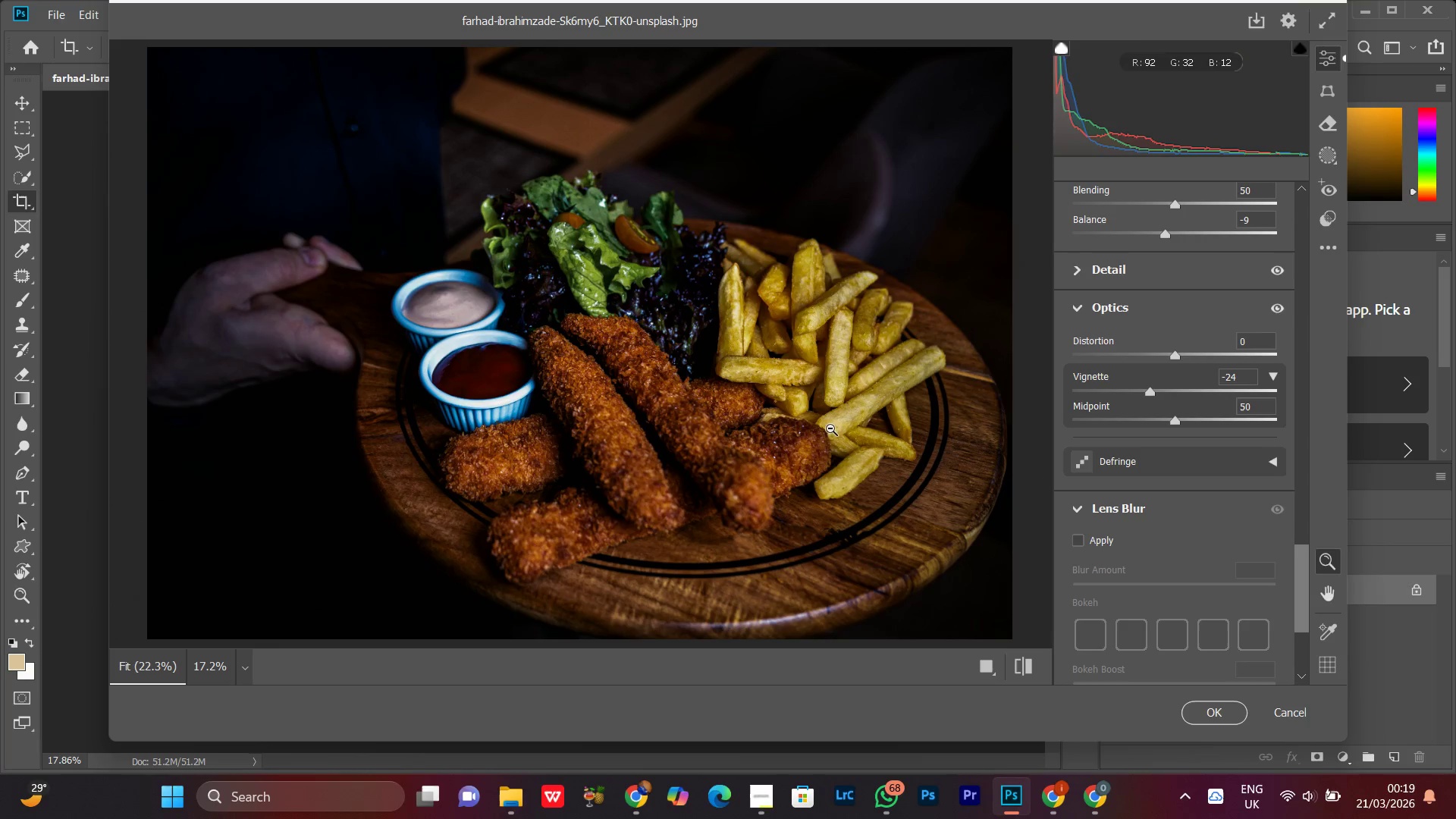 
left_click([825, 433])
 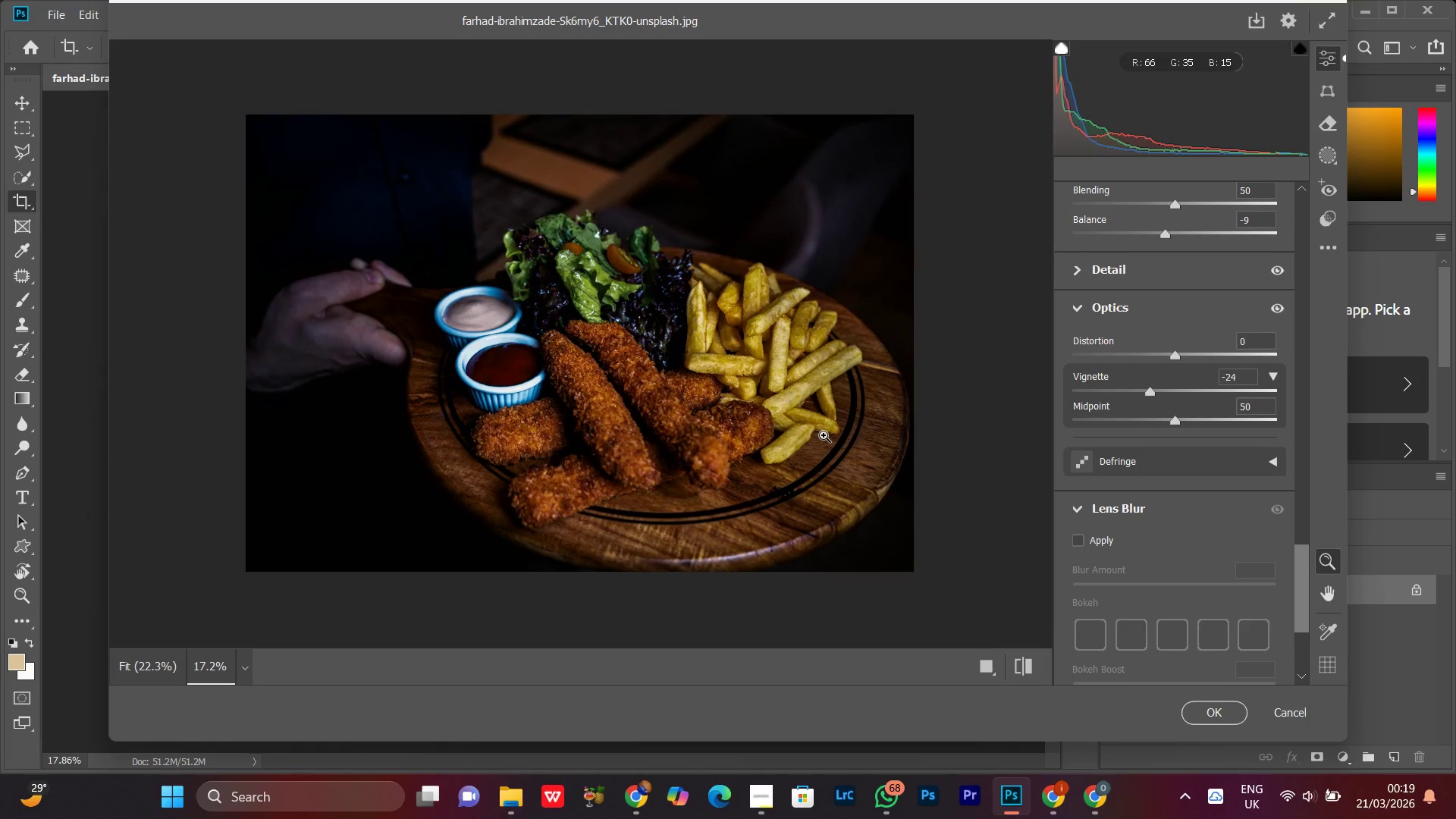 
left_click_drag(start_coordinate=[824, 435], to_coordinate=[819, 438])
 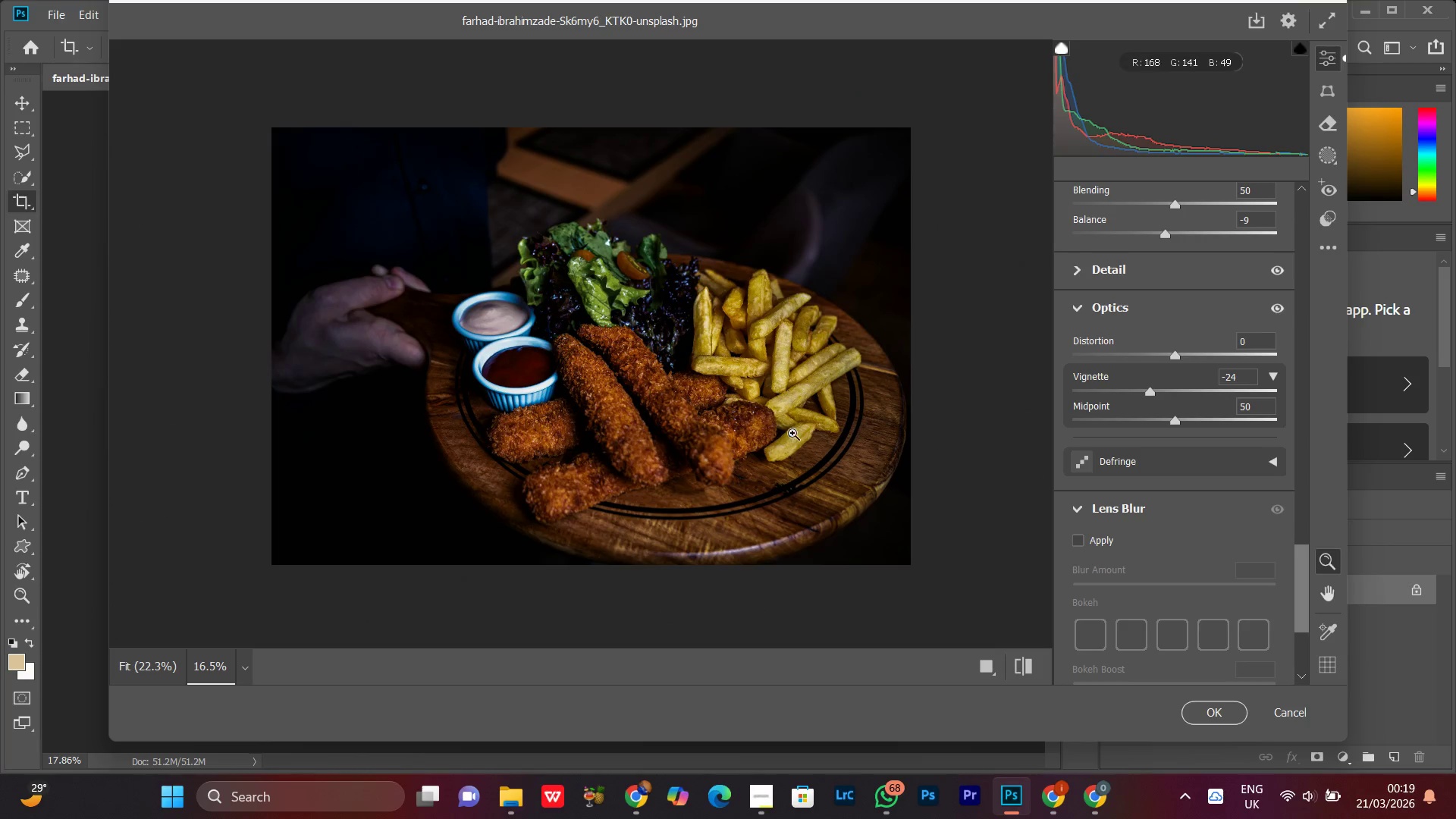 
triple_click([792, 433])
 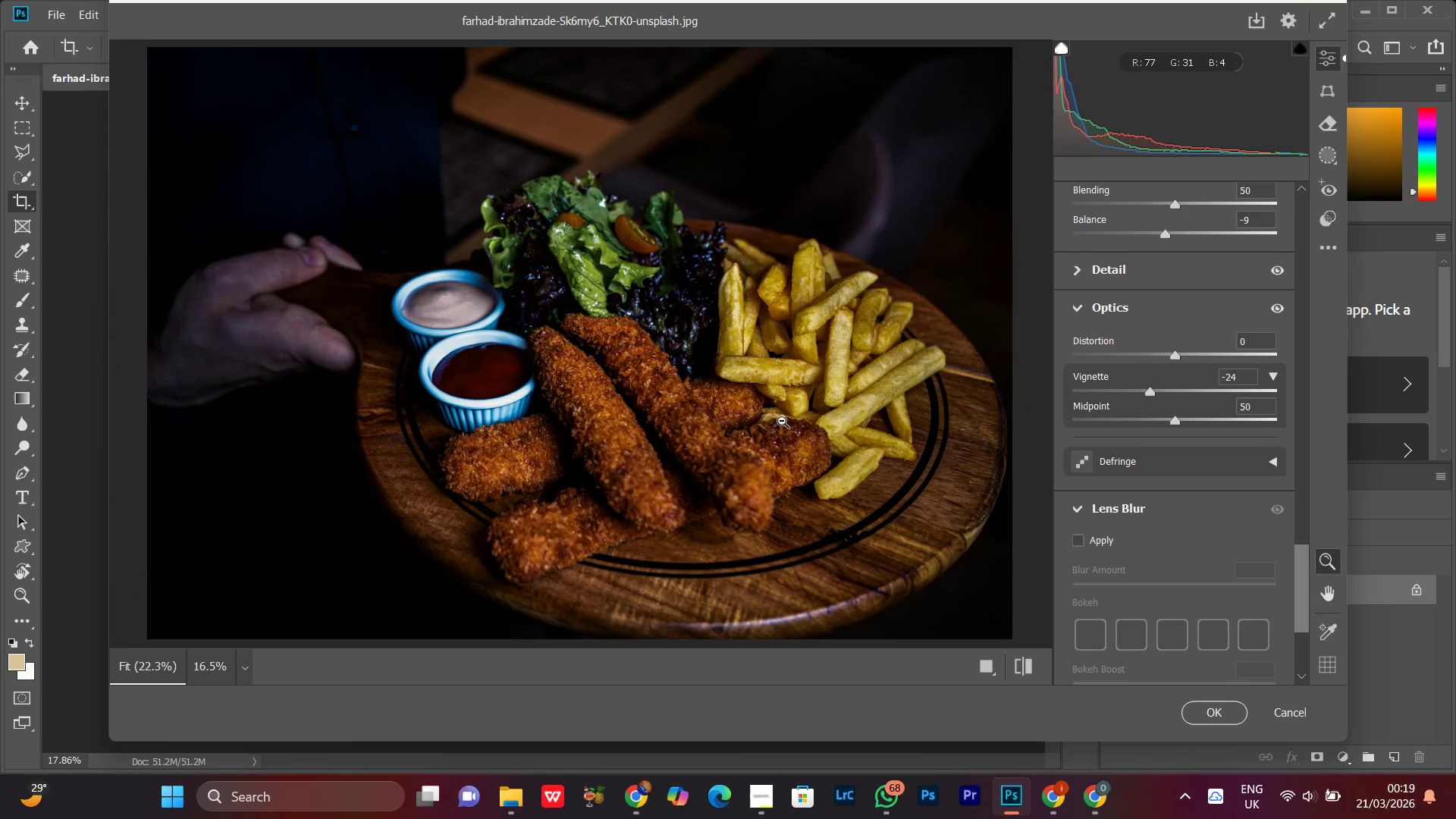 
left_click_drag(start_coordinate=[780, 419], to_coordinate=[777, 419])
 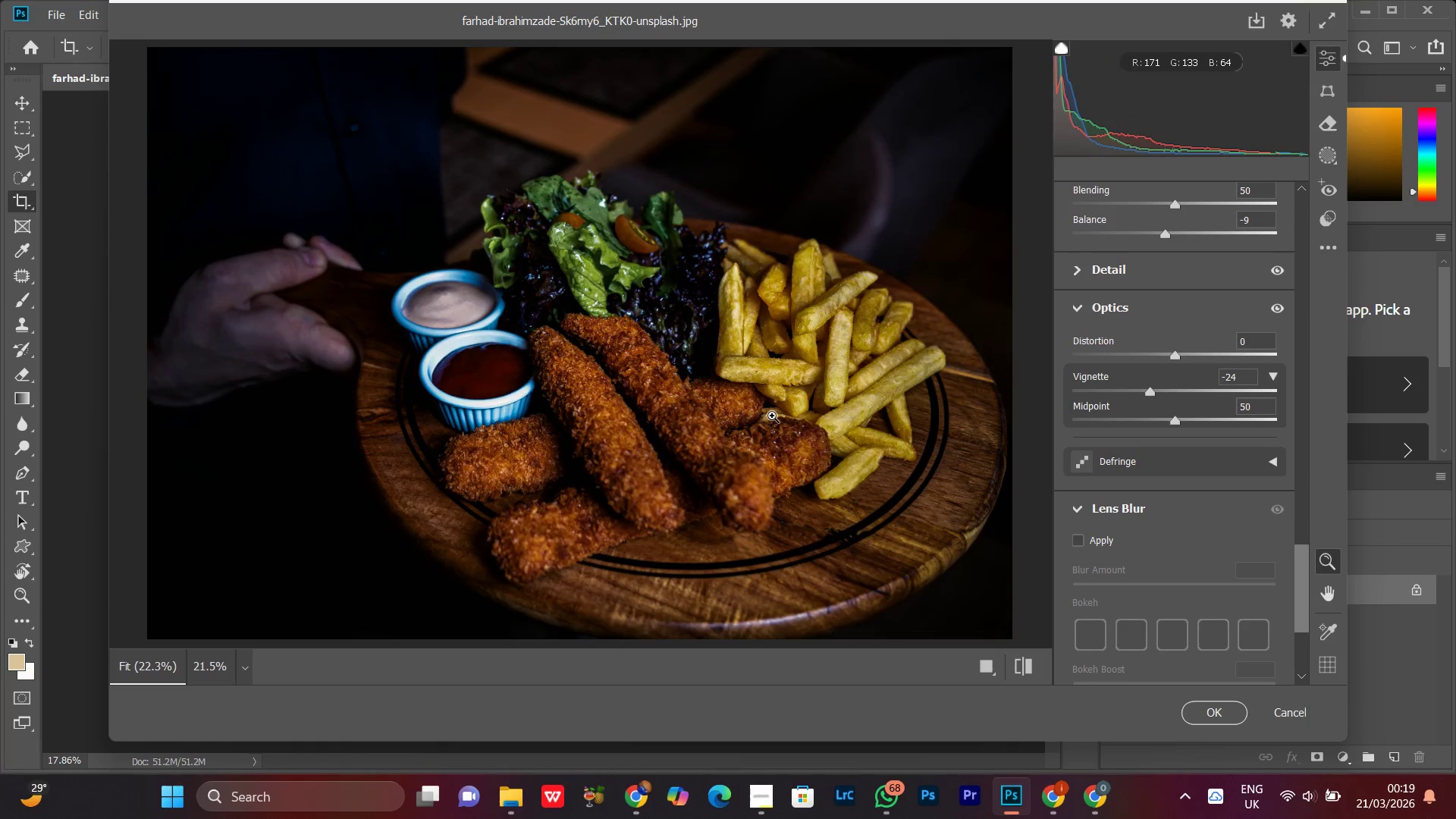 
double_click([767, 410])
 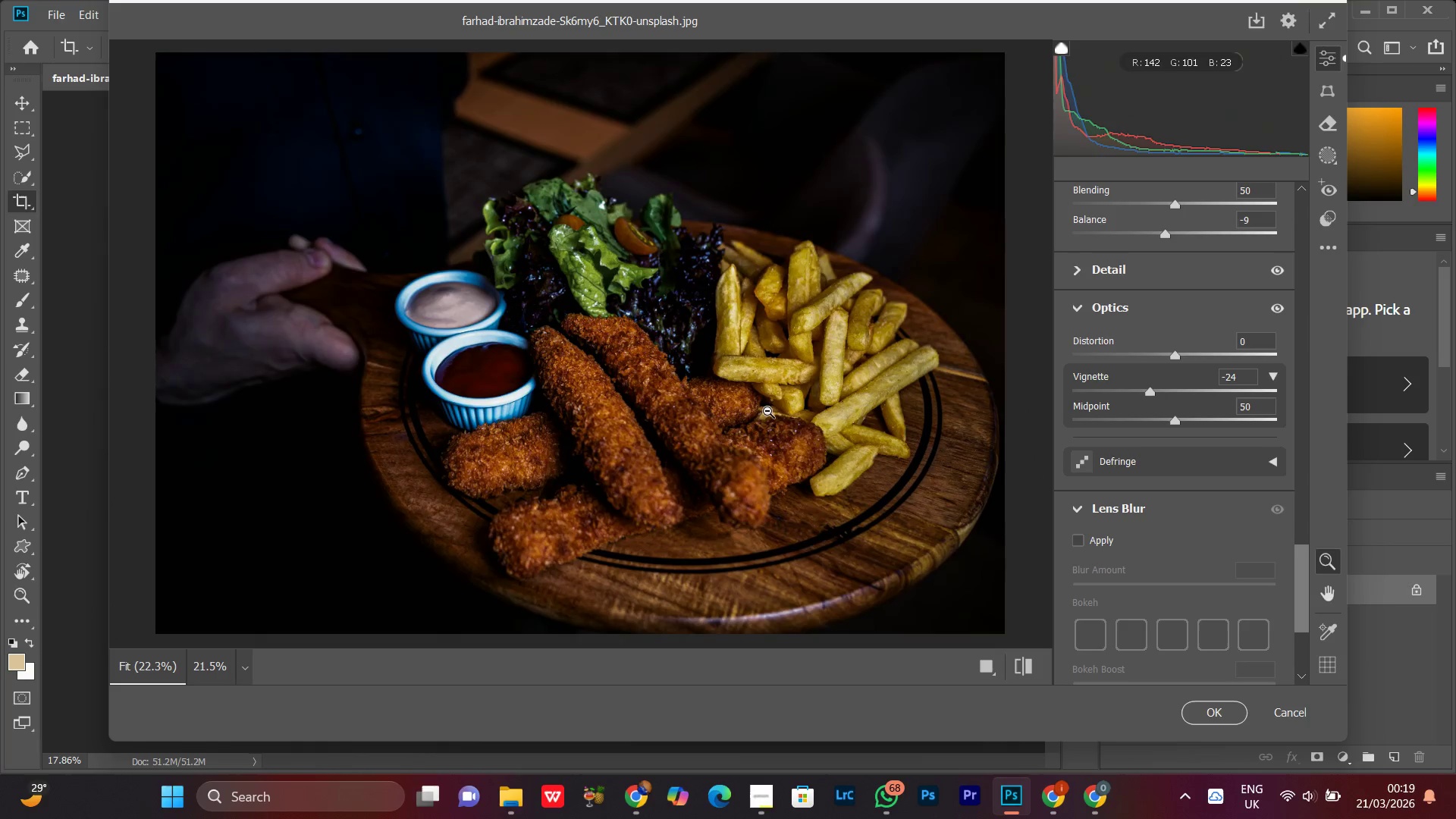 
triple_click([767, 411])
 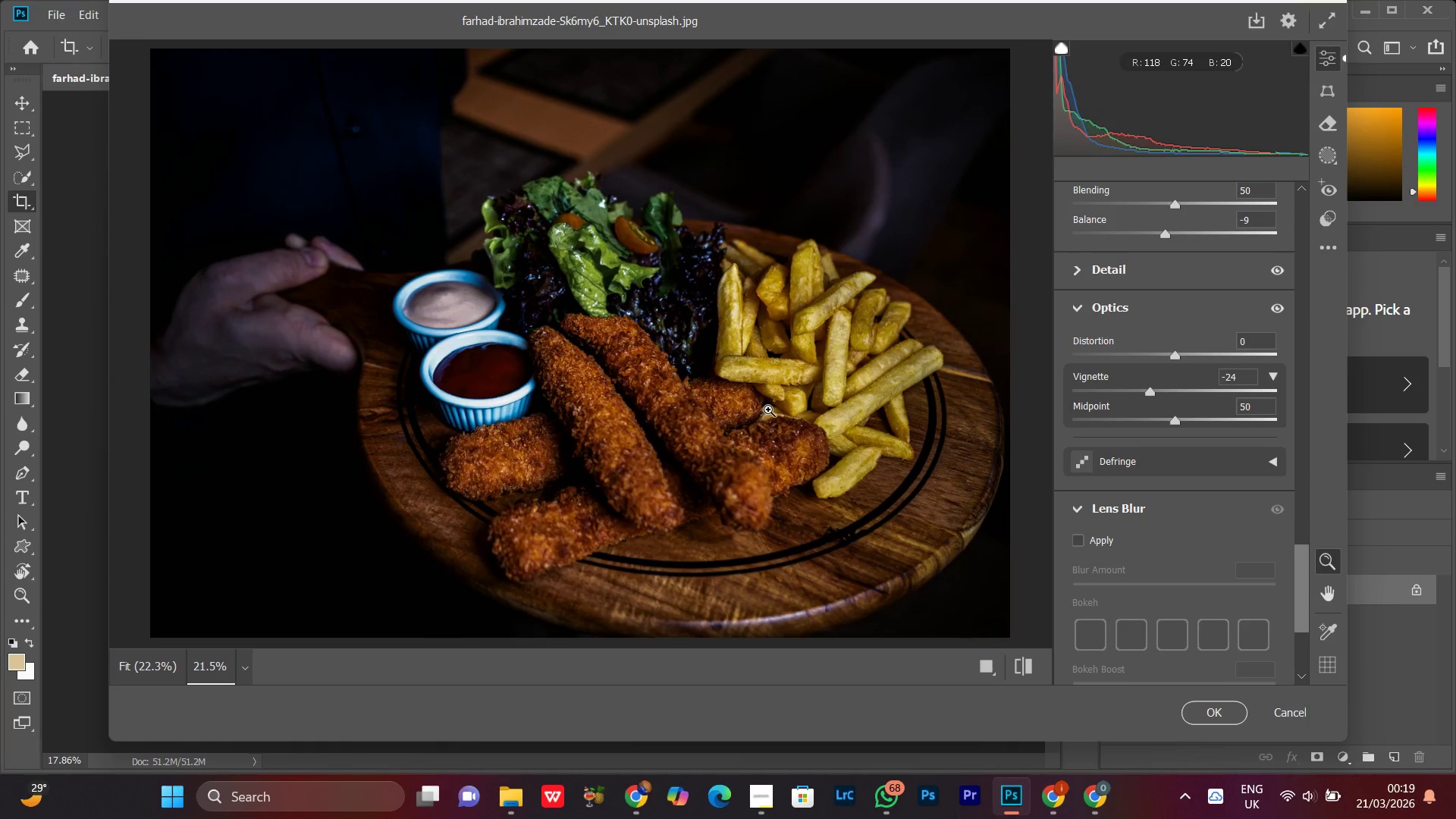 
triple_click([768, 410])
 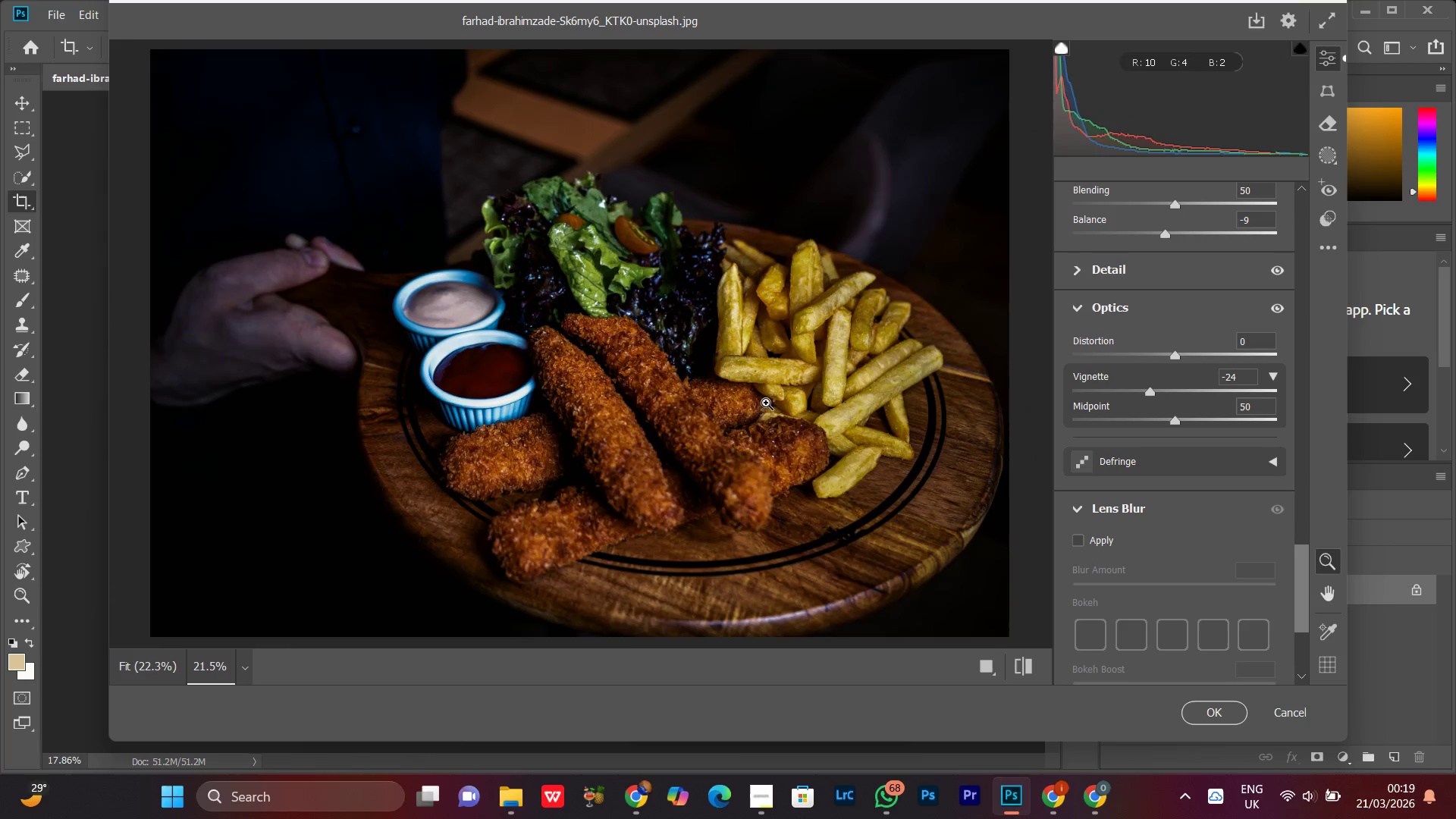 
double_click([766, 403])